 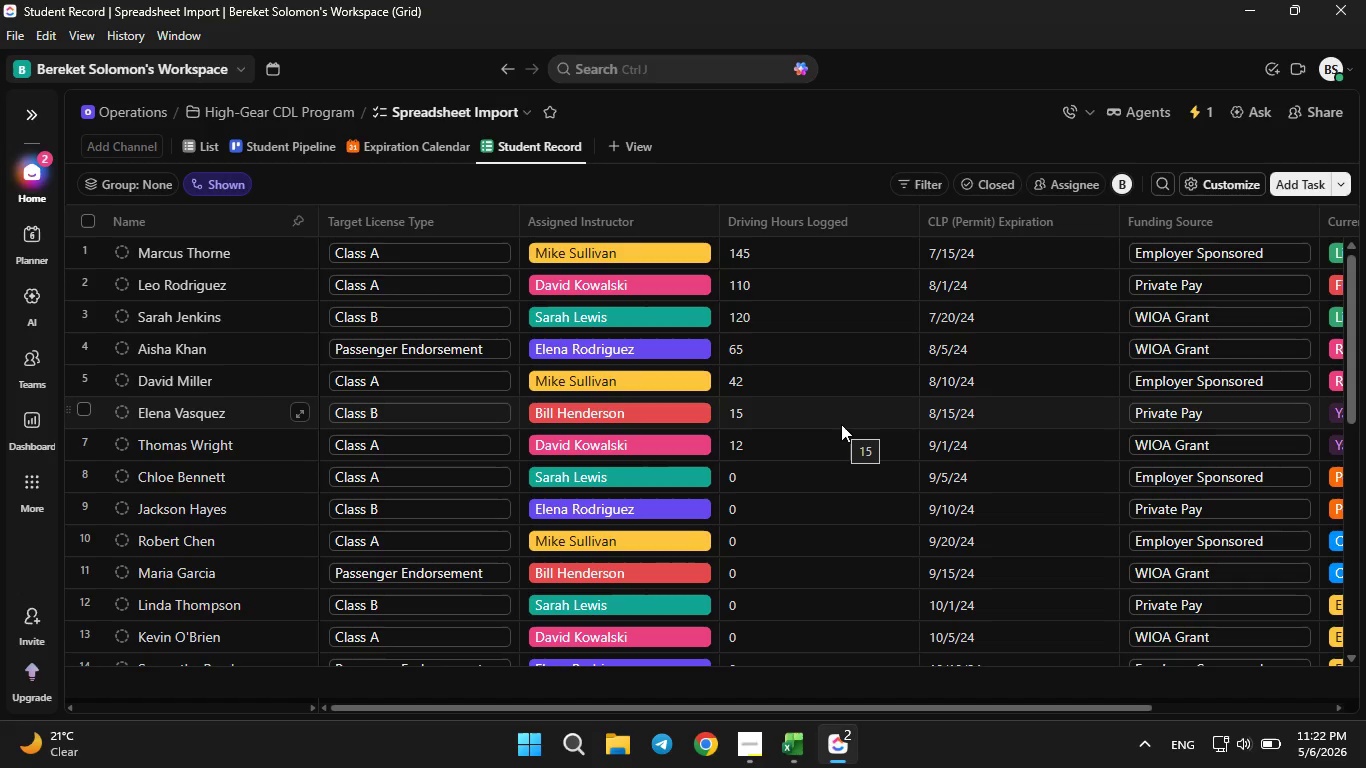 
left_click([586, 43])
 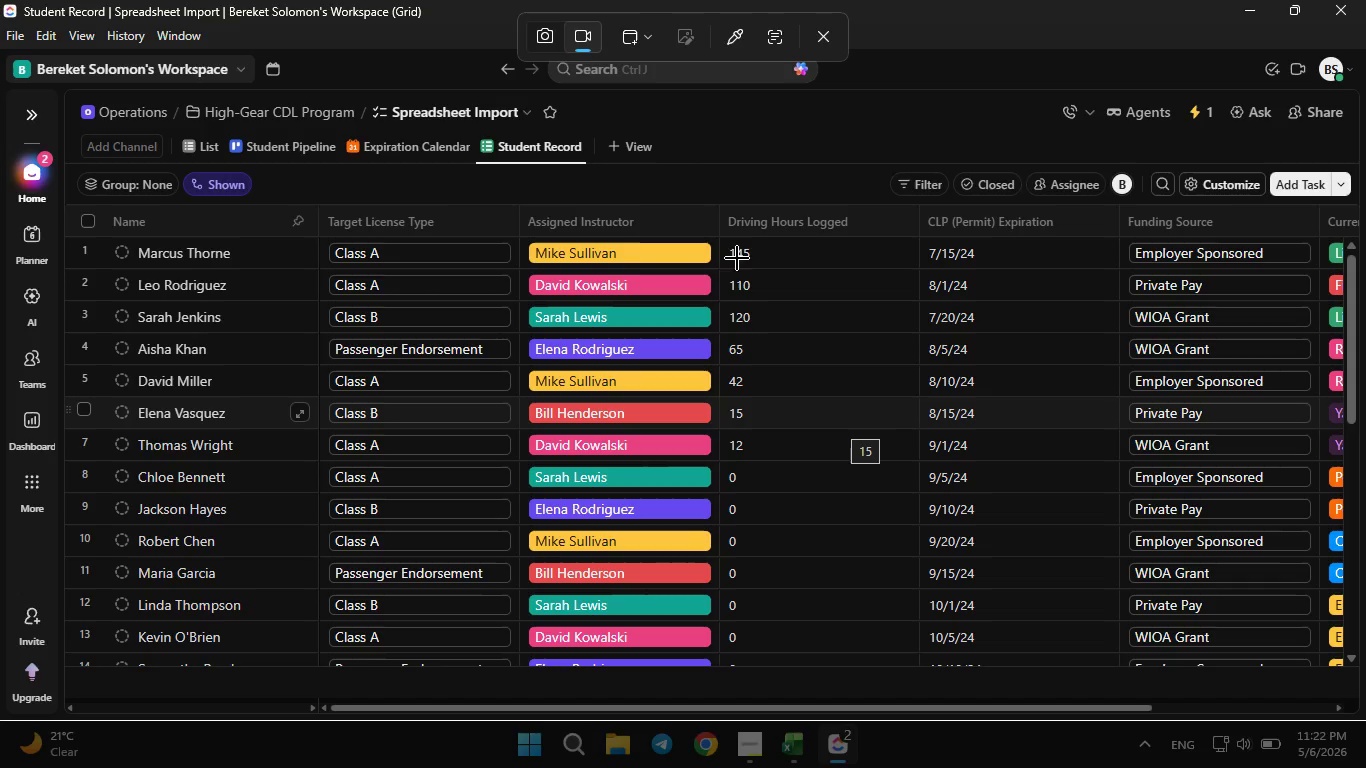 
left_click([717, 232])
 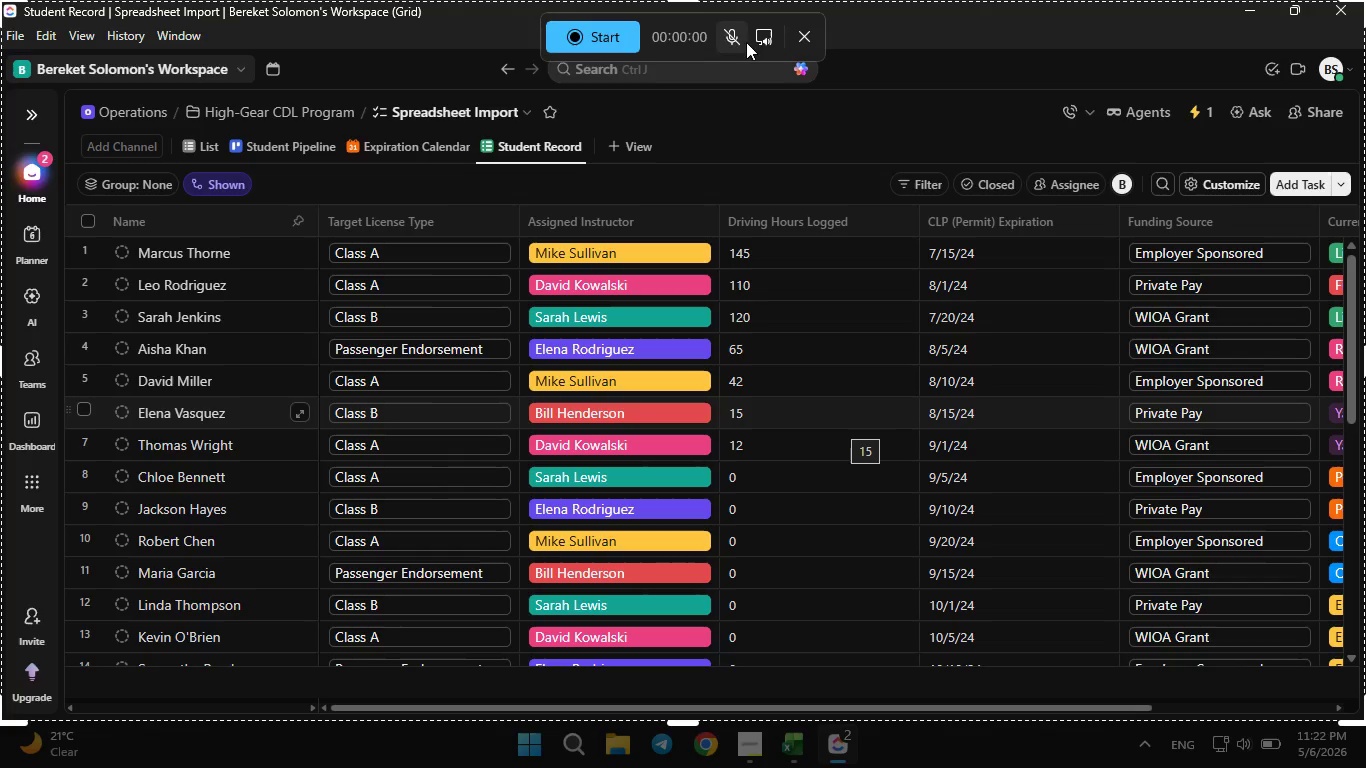 
left_click([752, 39])
 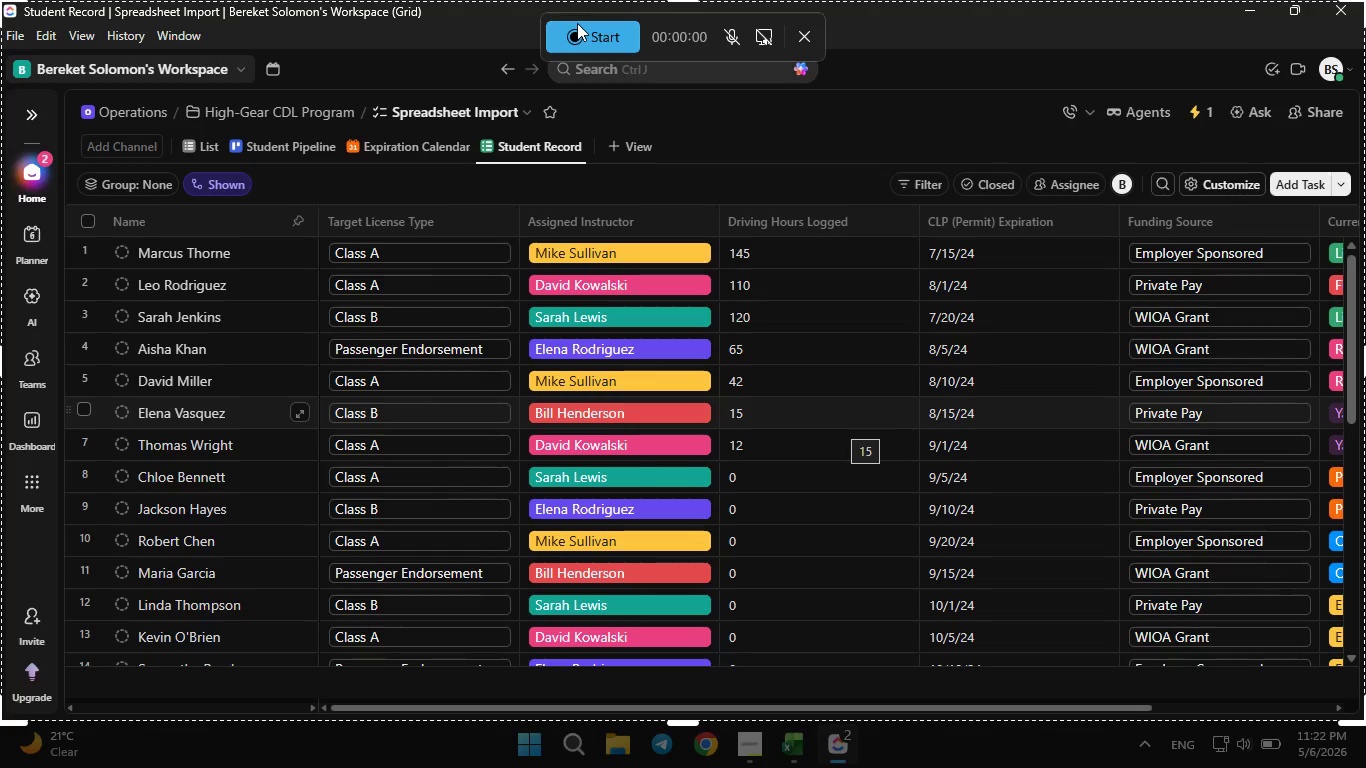 
left_click([577, 23])
 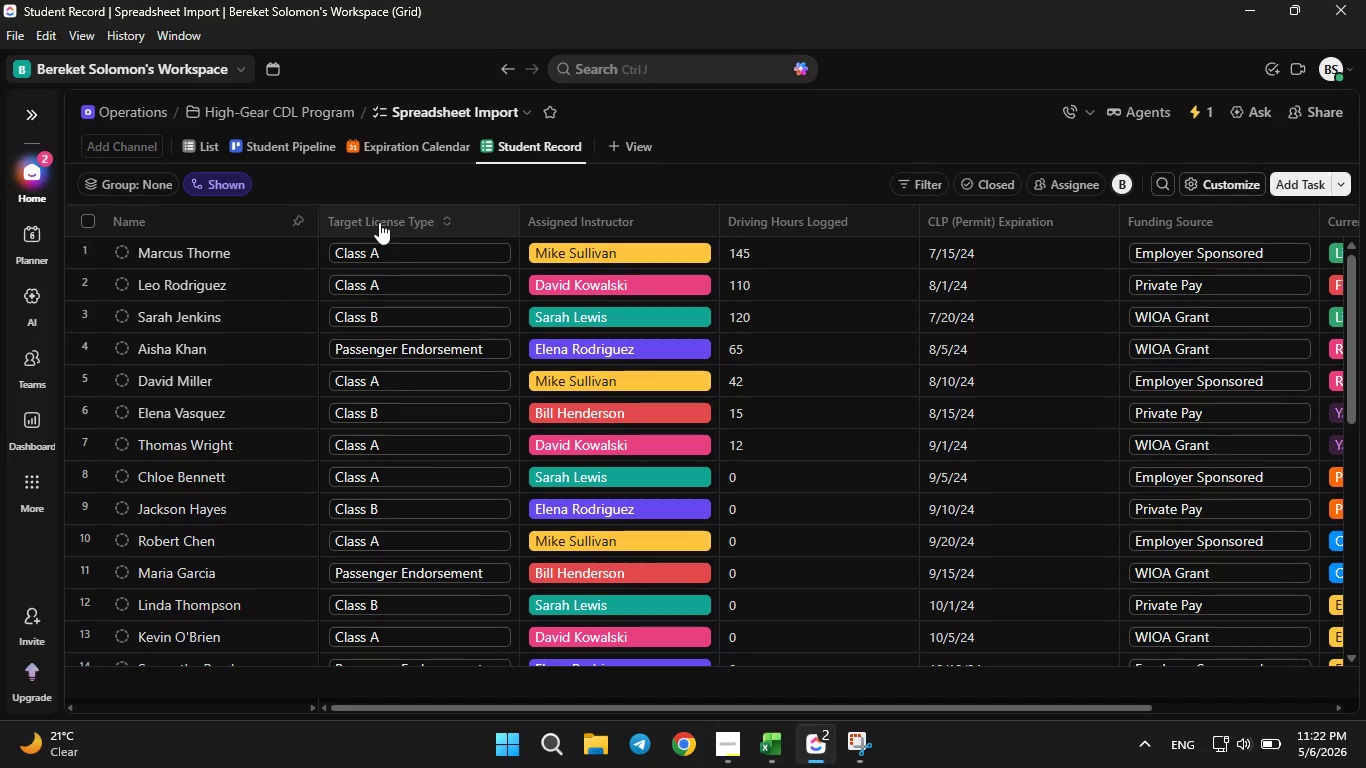 
wait(6.56)
 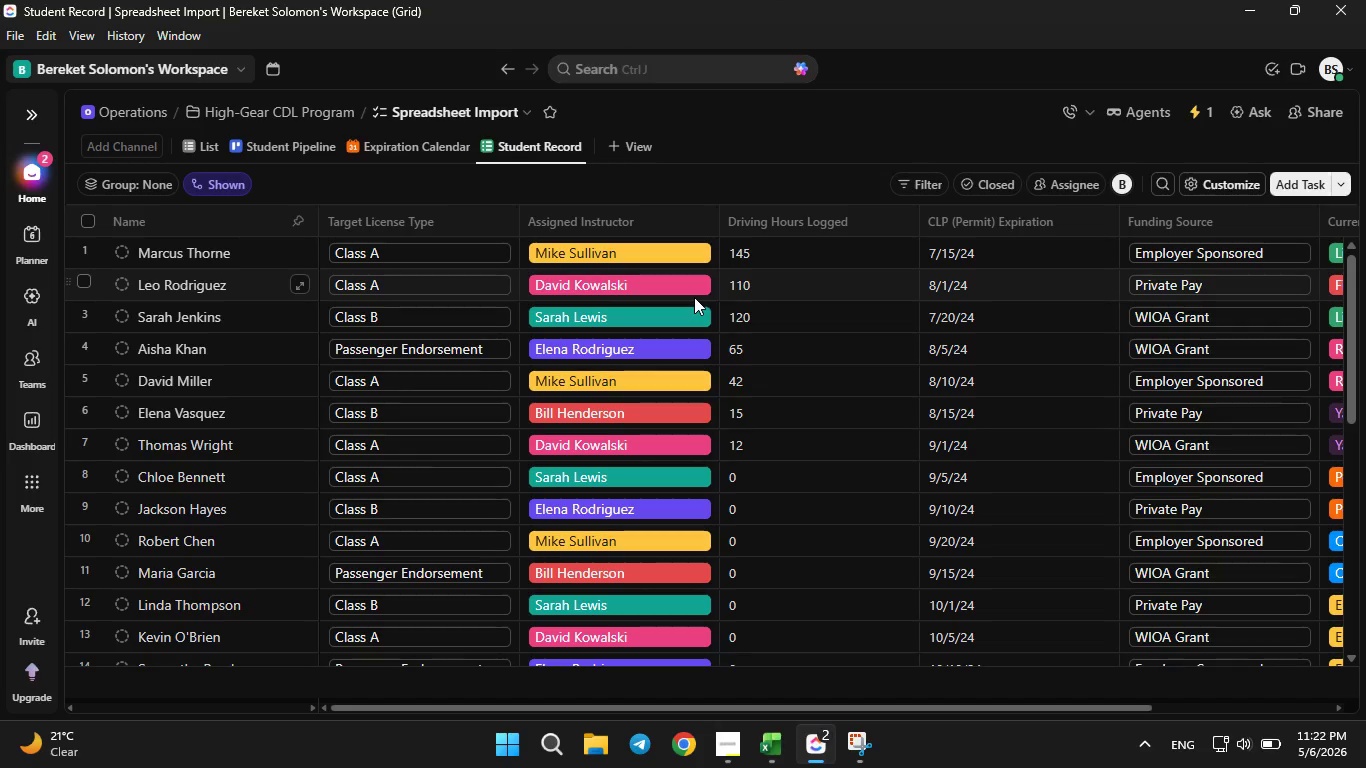 
left_click([36, 117])
 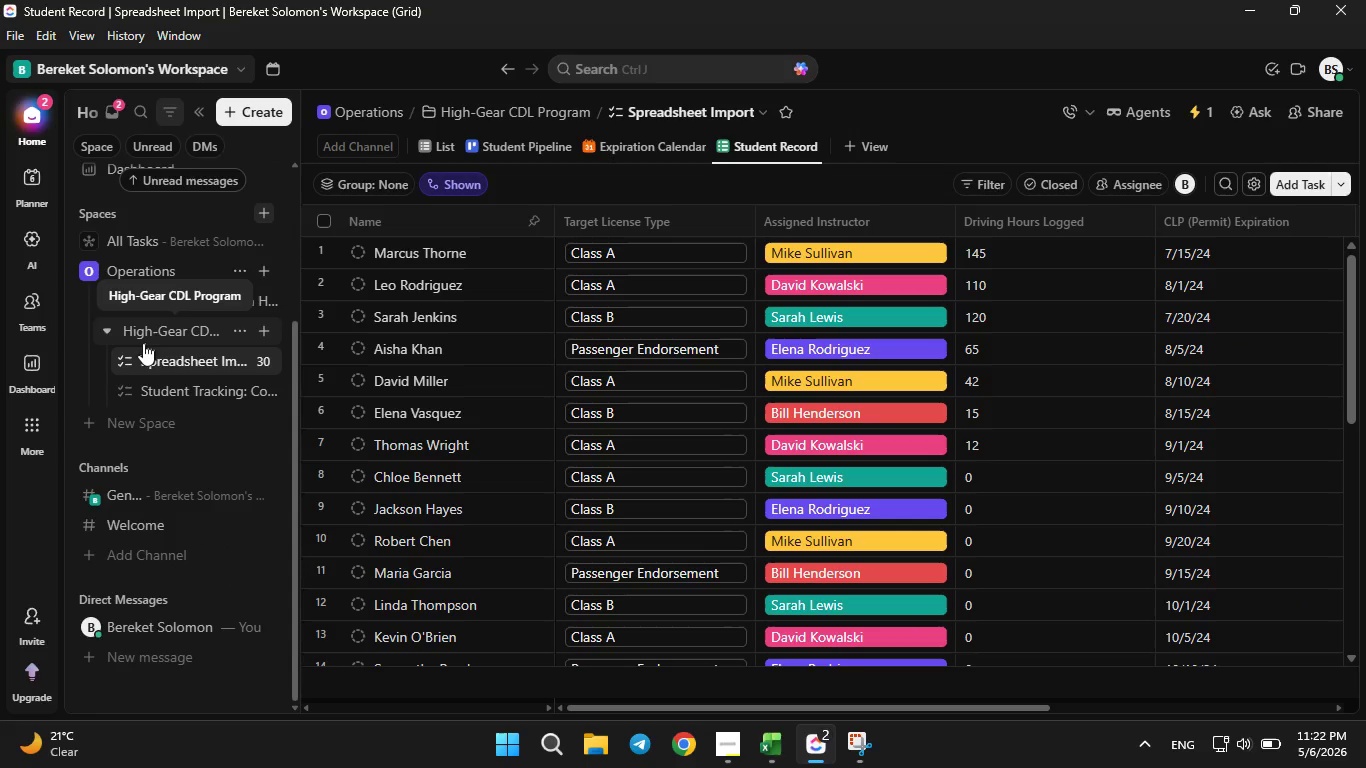 
left_click([108, 330])
 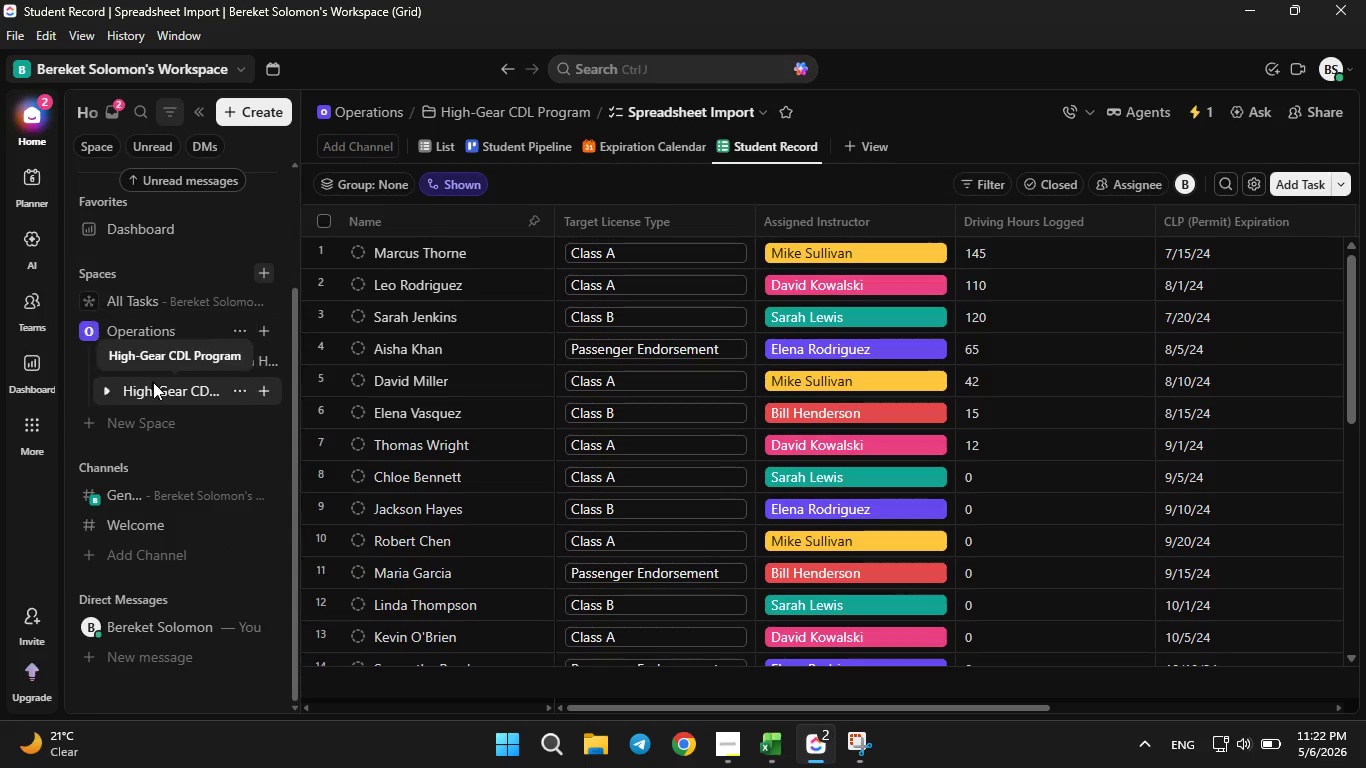 
left_click([154, 390])
 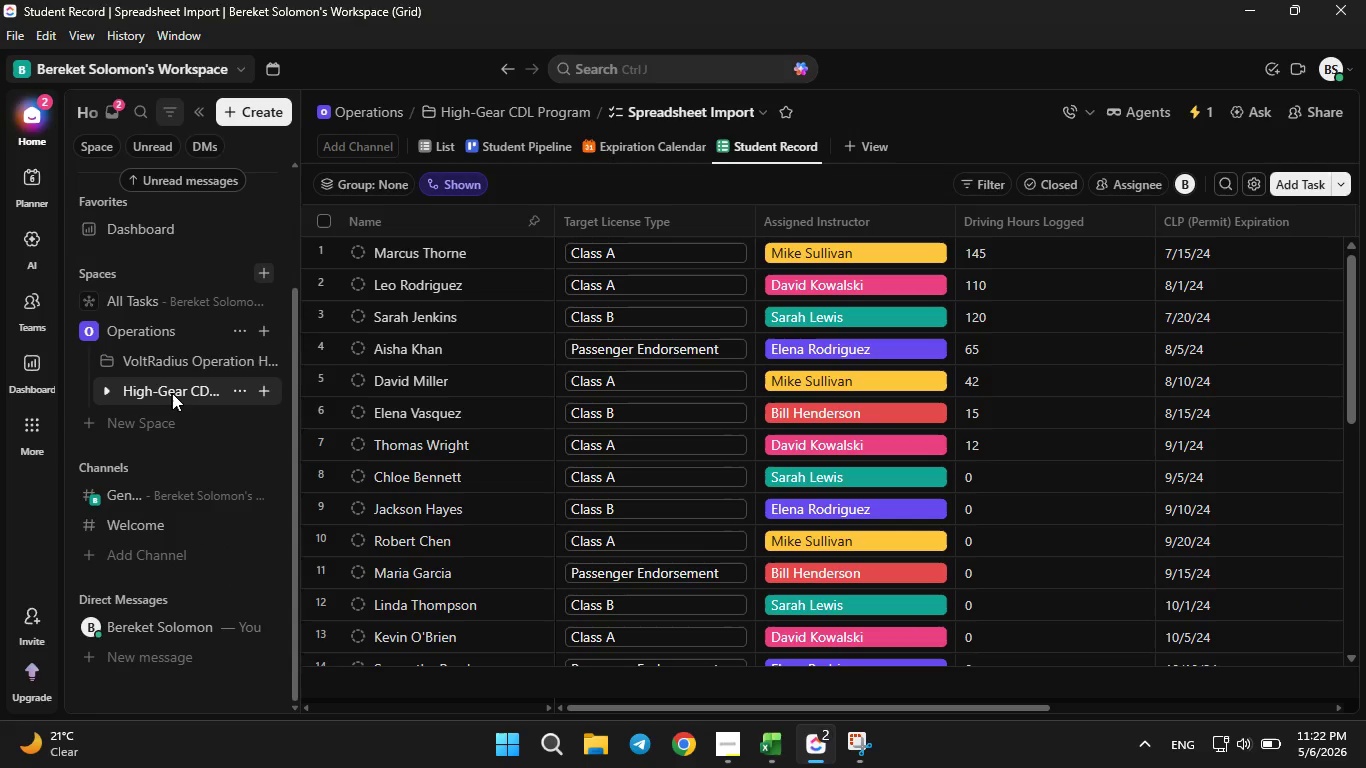 
mouse_move([149, 403])
 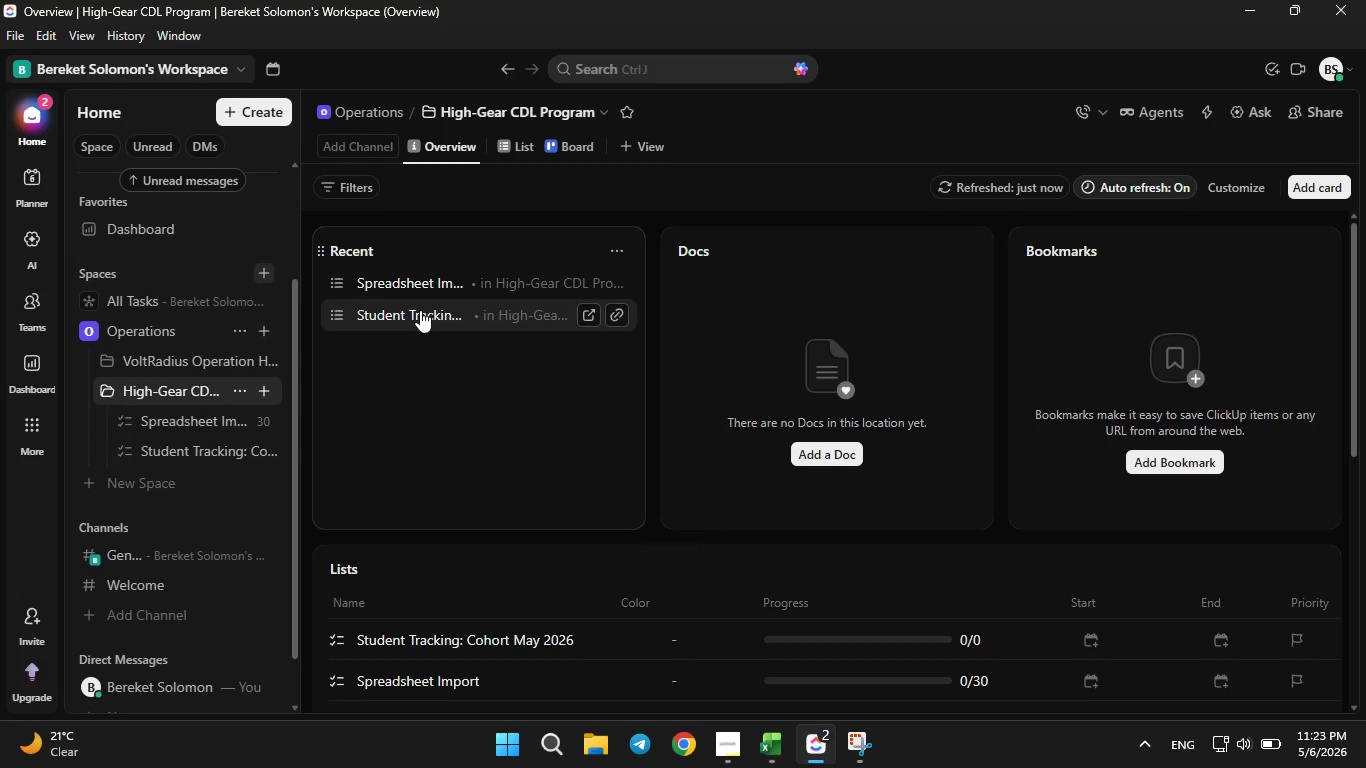 
wait(9.41)
 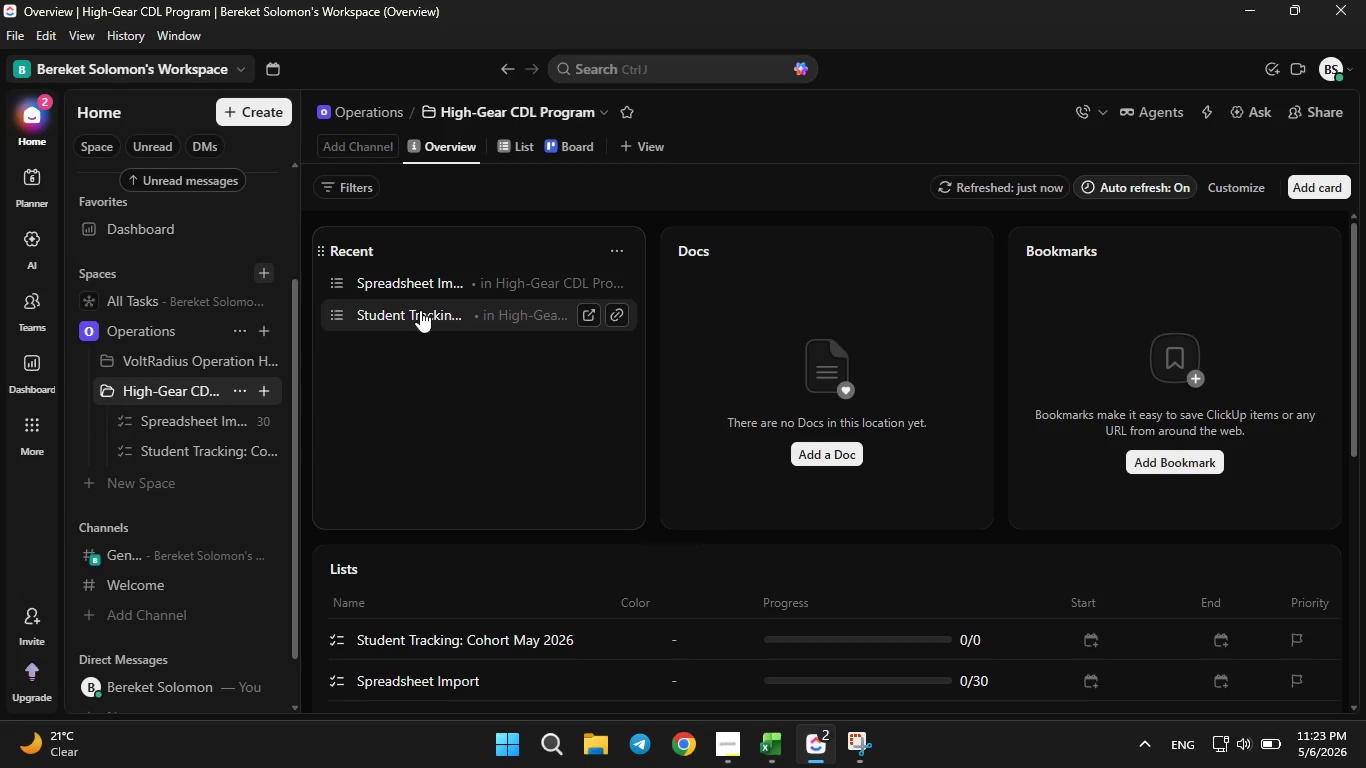 
left_click([194, 427])
 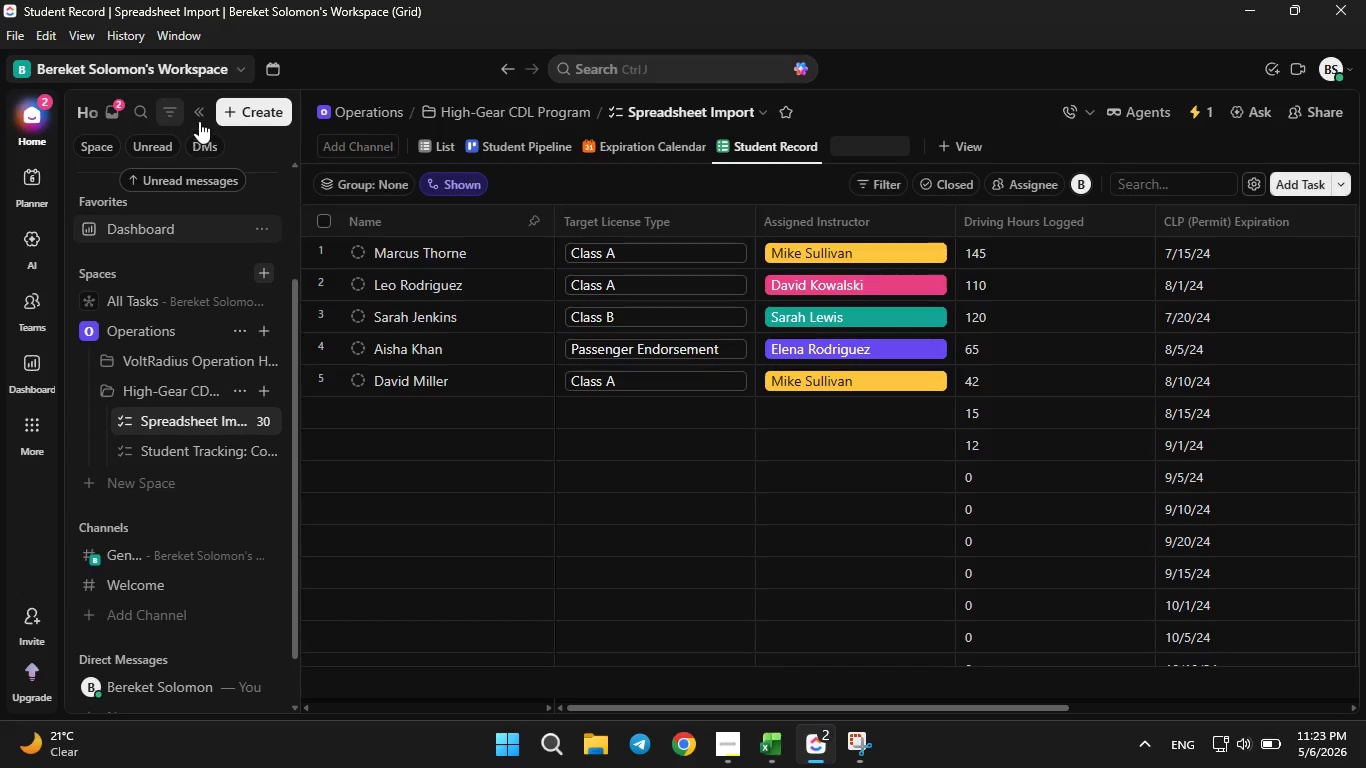 
left_click([199, 116])
 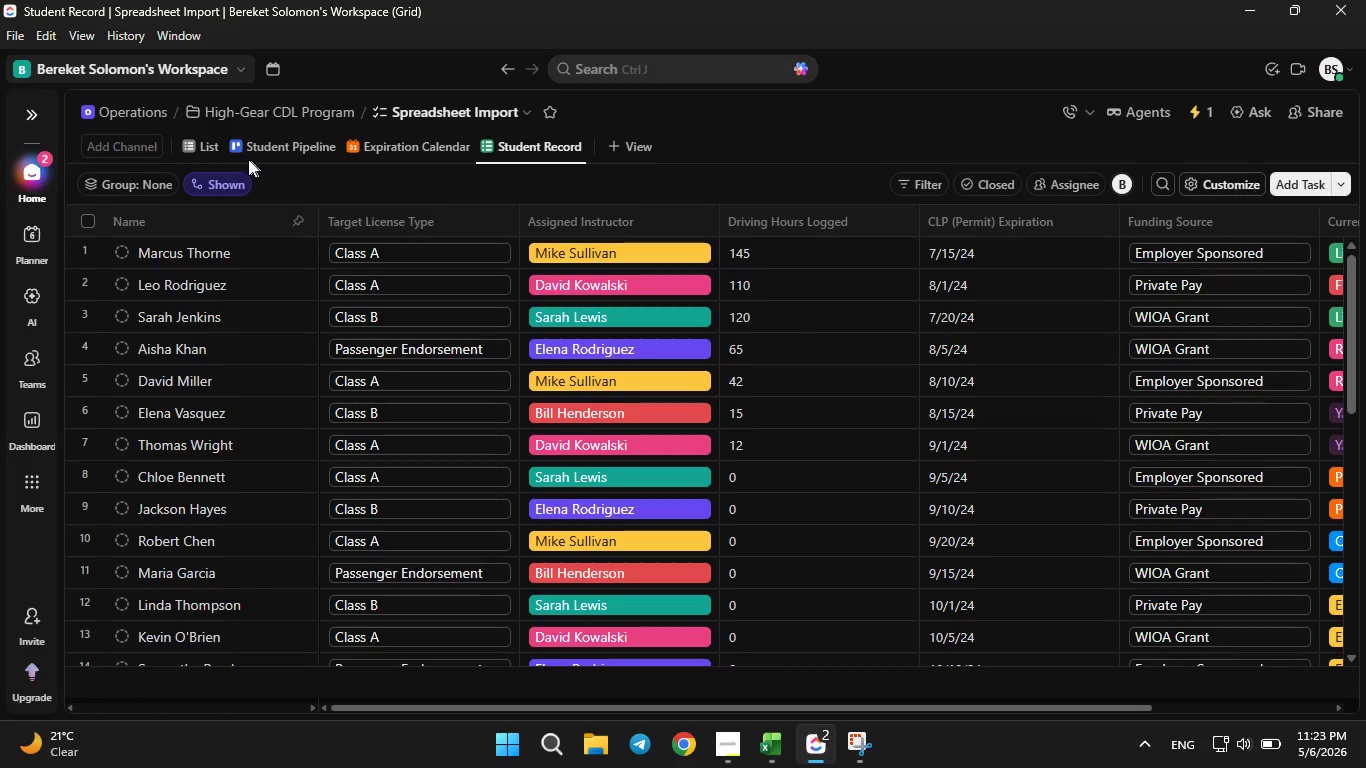 
left_click([215, 146])
 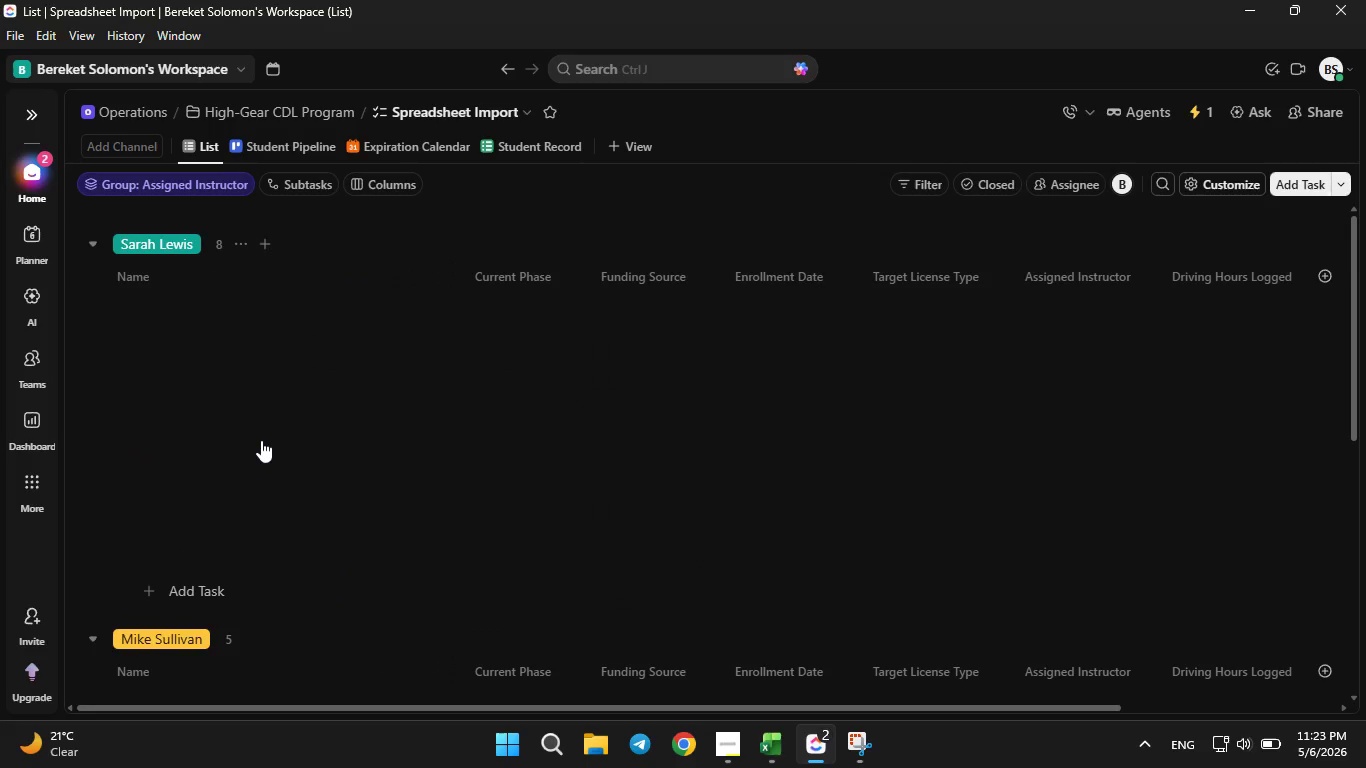 
scroll: coordinate [261, 440], scroll_direction: down, amount: 14.0
 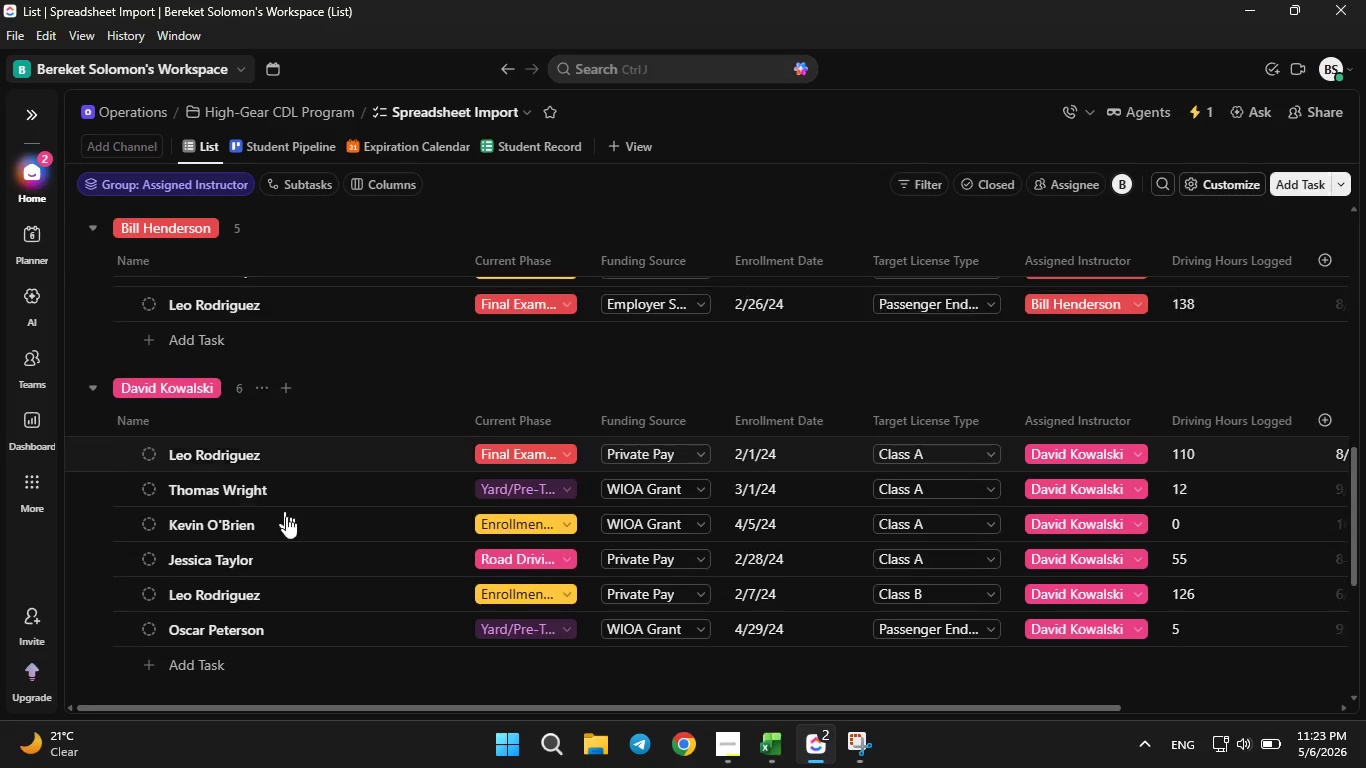 
key(Control+ControlLeft)
 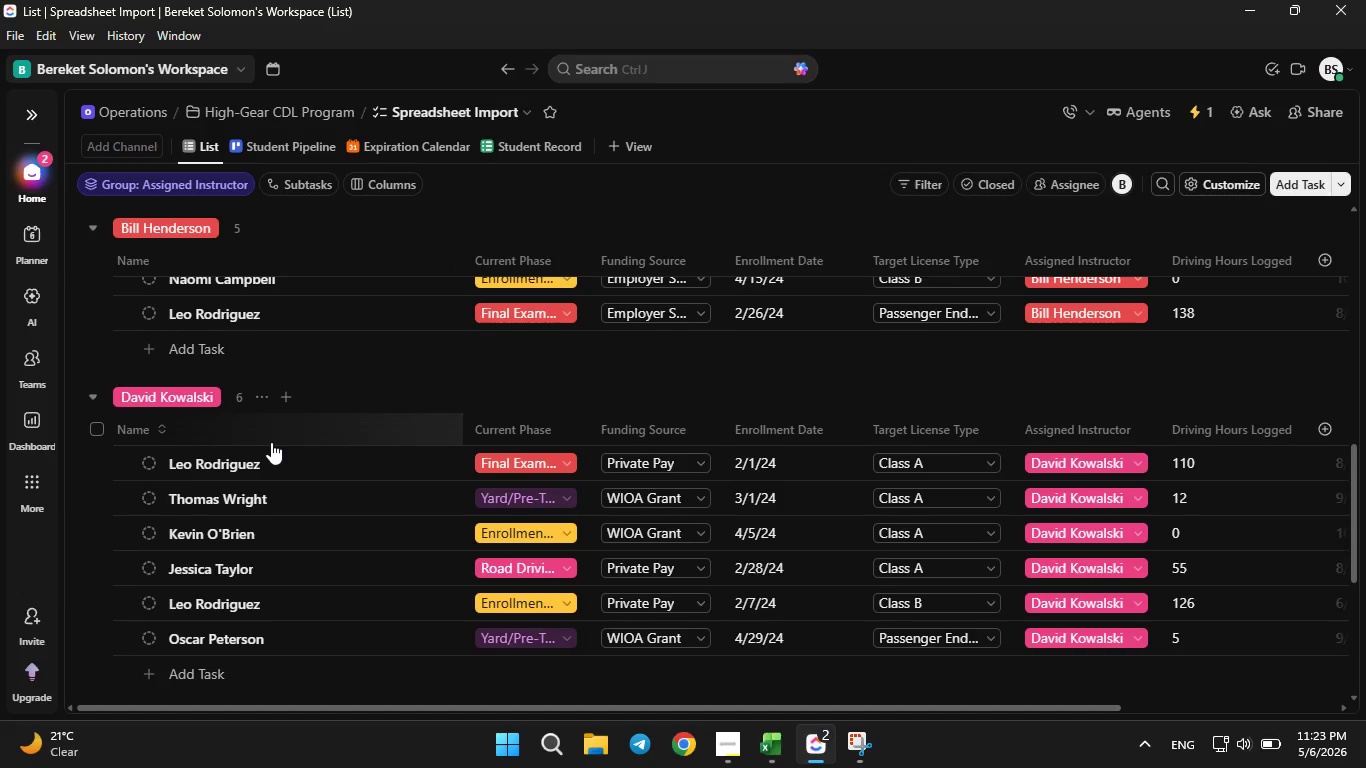 
scroll: coordinate [271, 442], scroll_direction: down, amount: 5.0
 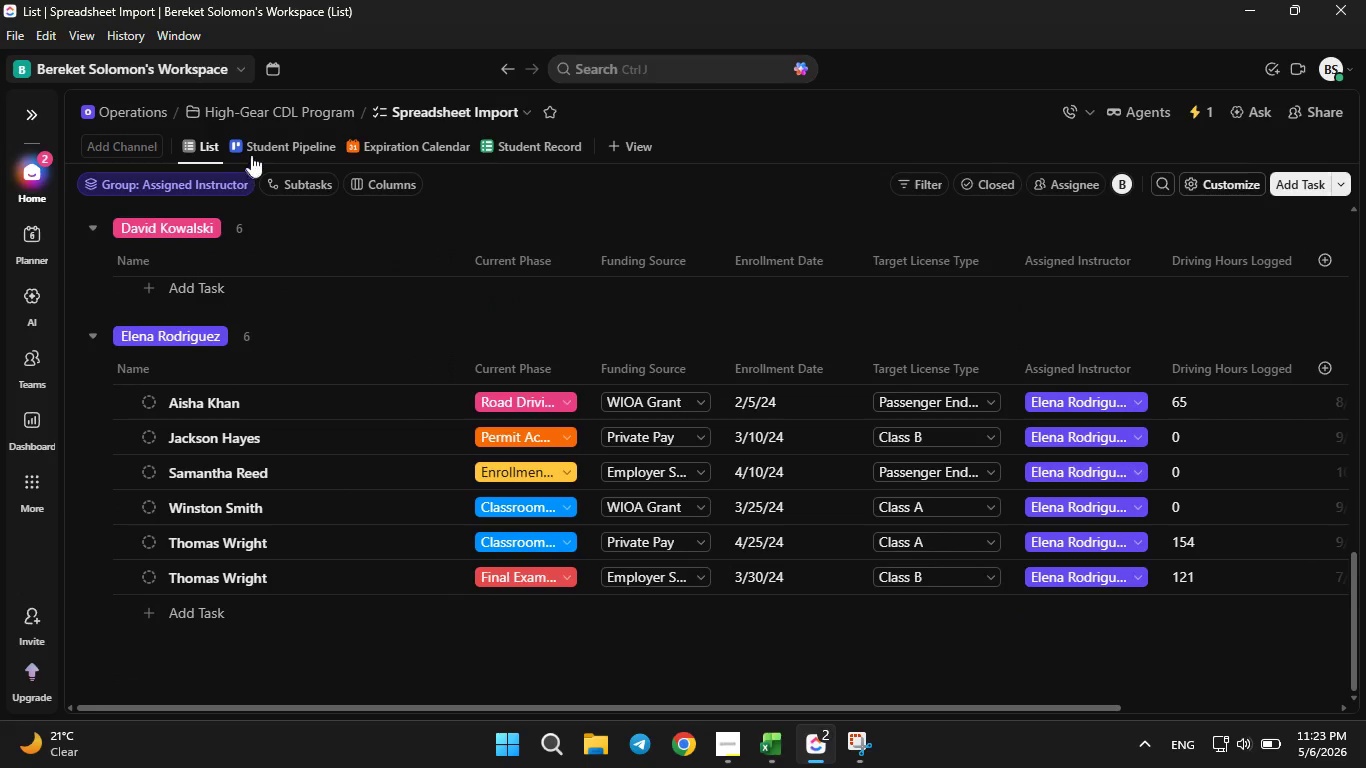 
left_click([252, 154])
 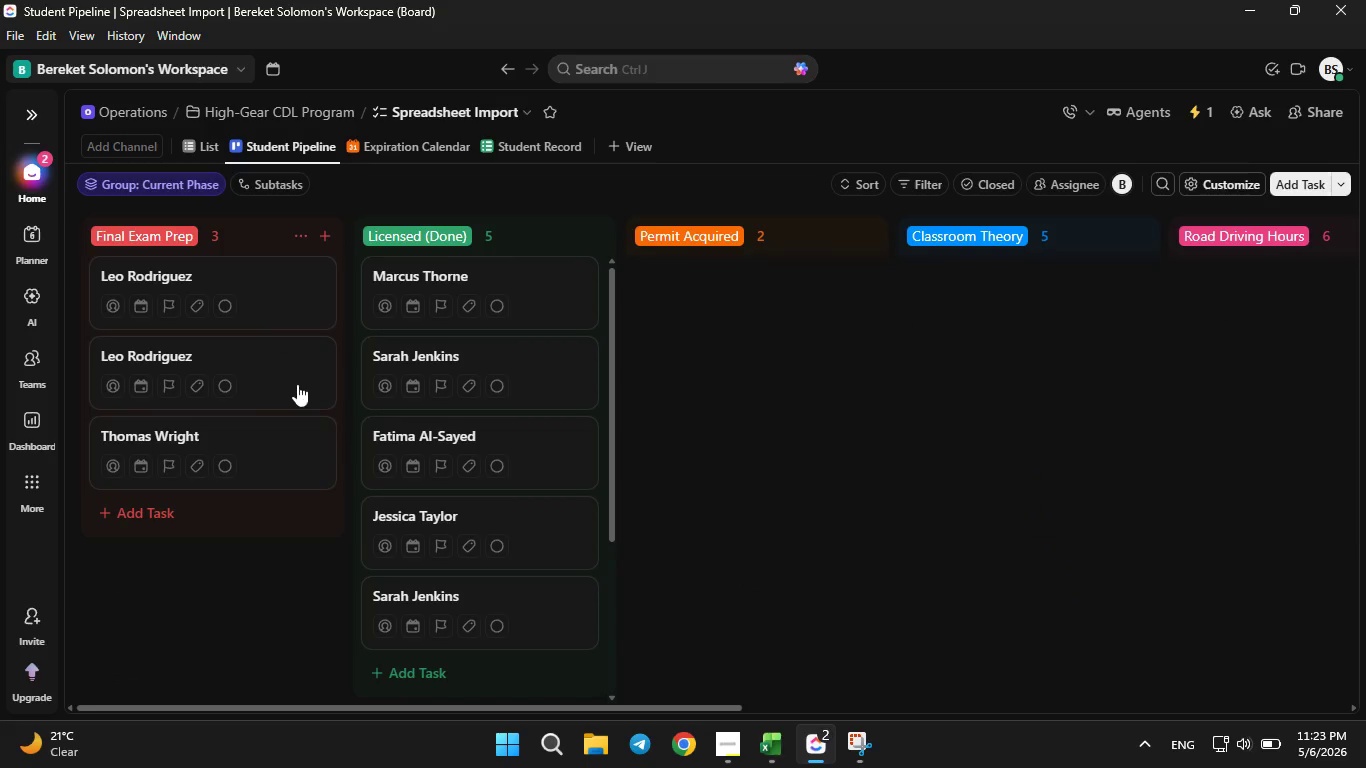 
scroll: coordinate [1052, 486], scroll_direction: down, amount: 13.0
 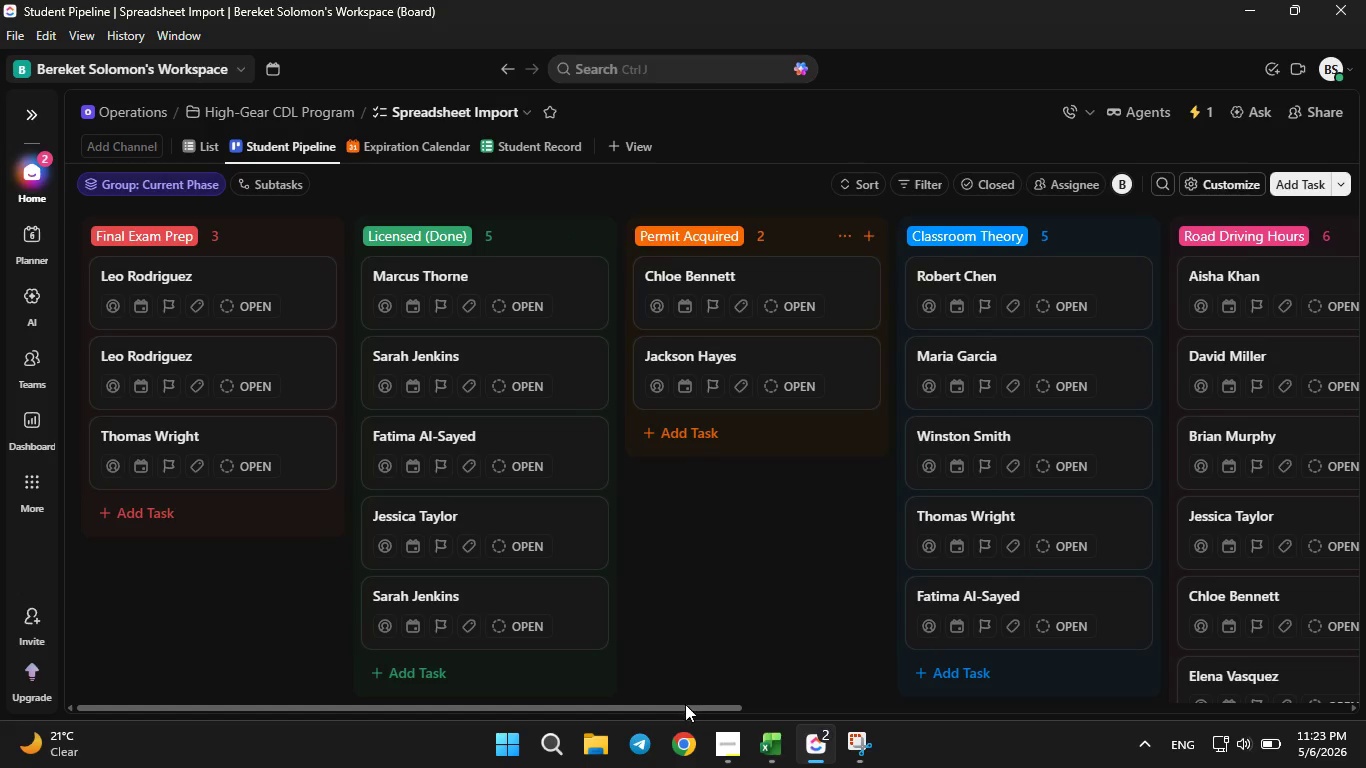 
left_click_drag(start_coordinate=[684, 705], to_coordinate=[1253, 670])
 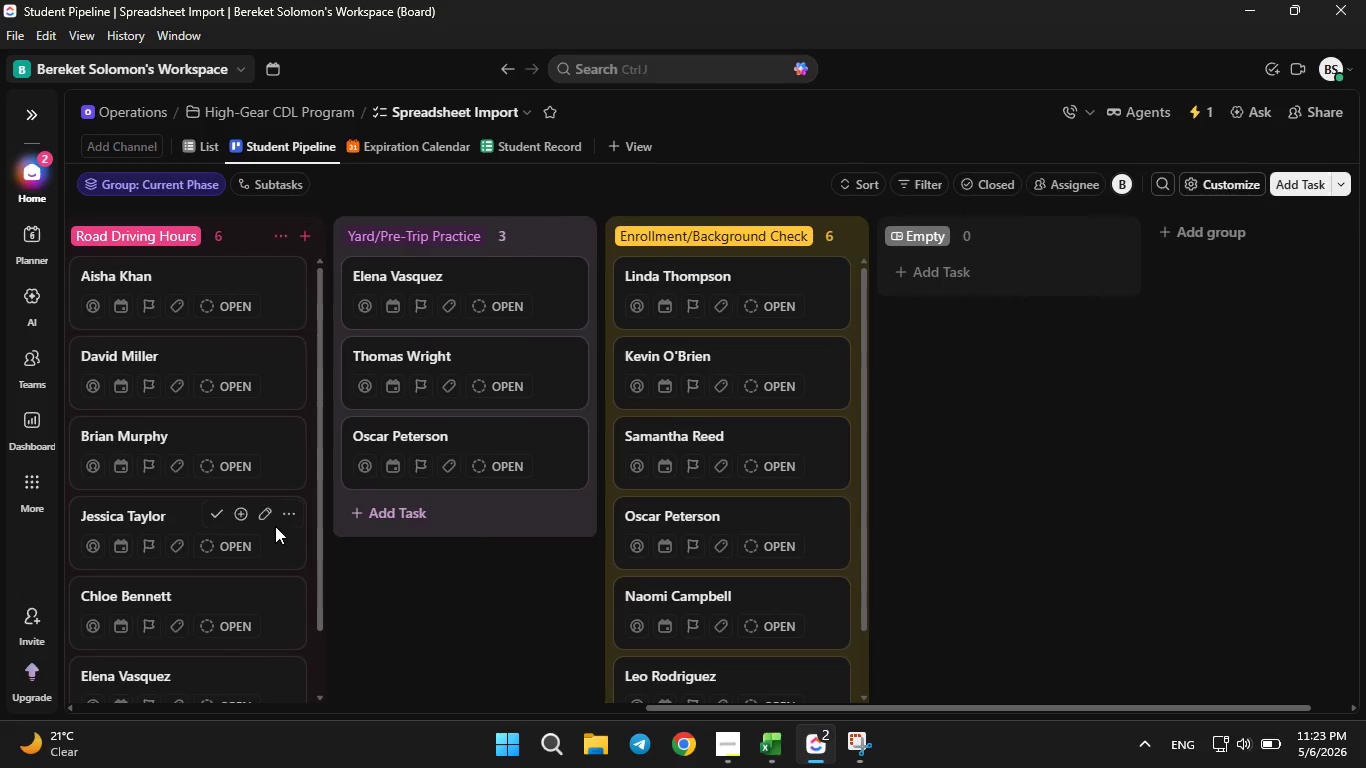 
scroll: coordinate [649, 491], scroll_direction: down, amount: 11.0
 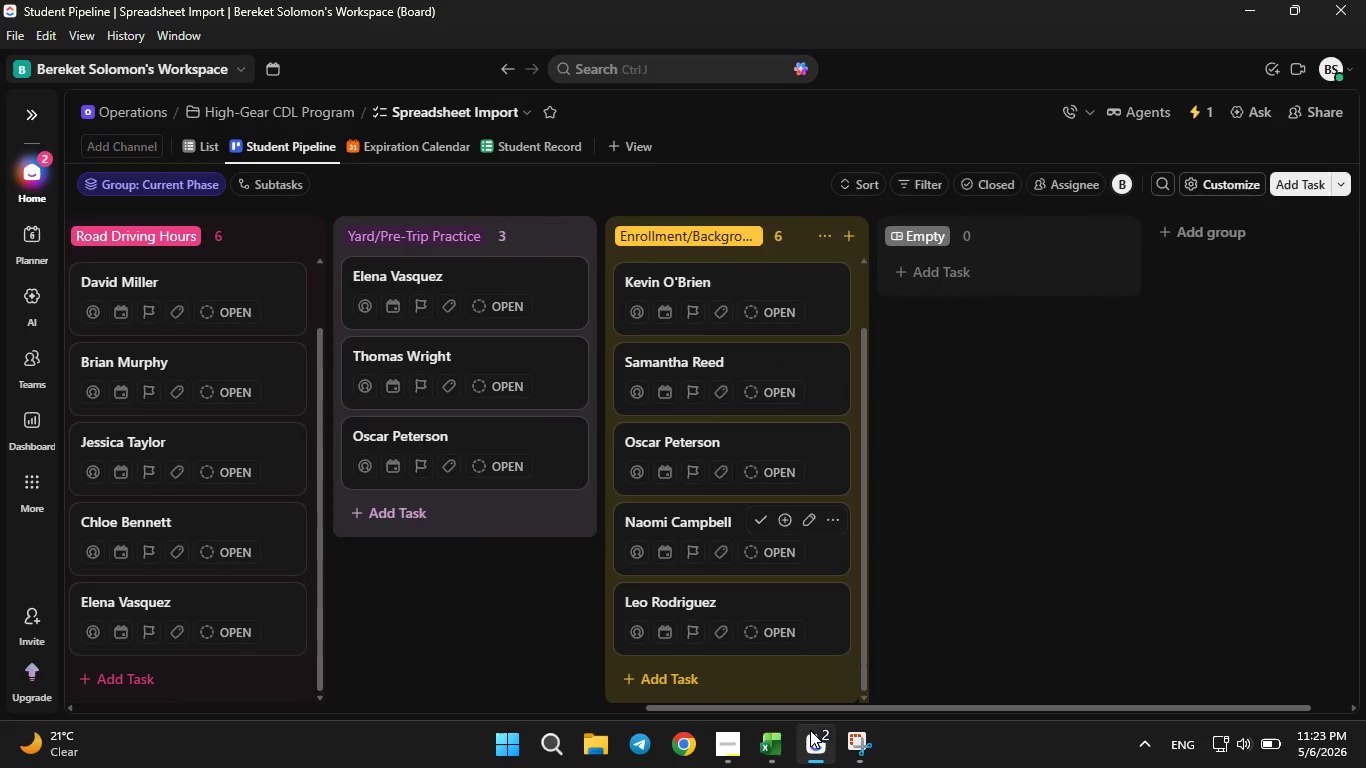 
mouse_move([780, 706])
 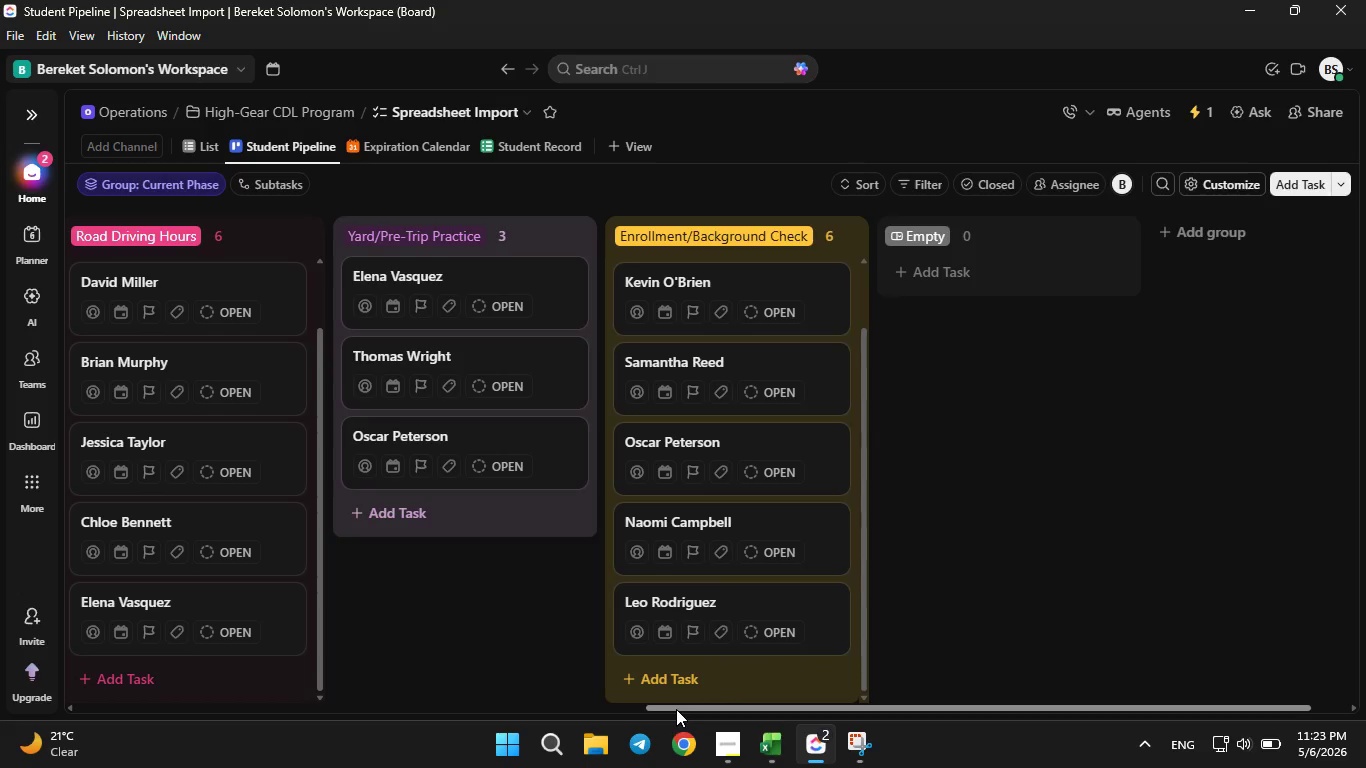 
left_click_drag(start_coordinate=[676, 709], to_coordinate=[0, 636])
 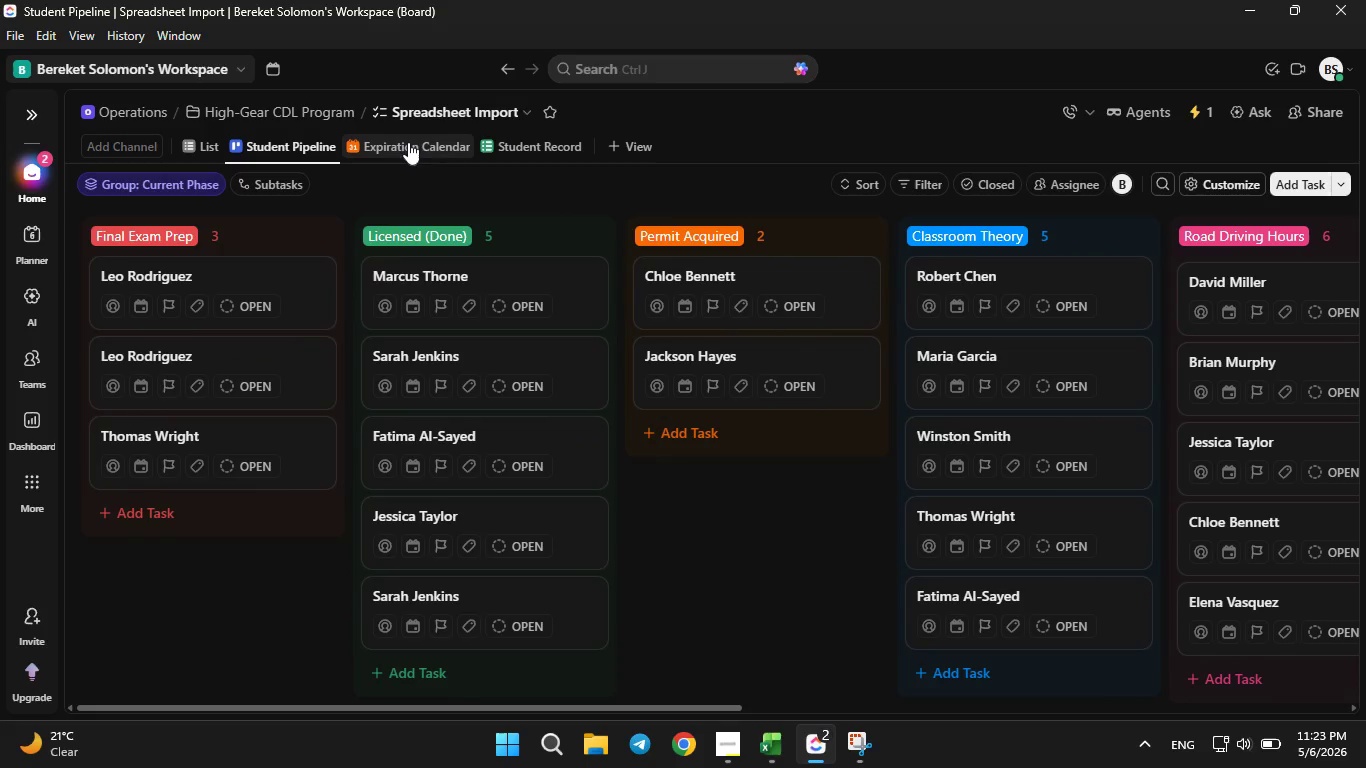 
left_click([408, 142])
 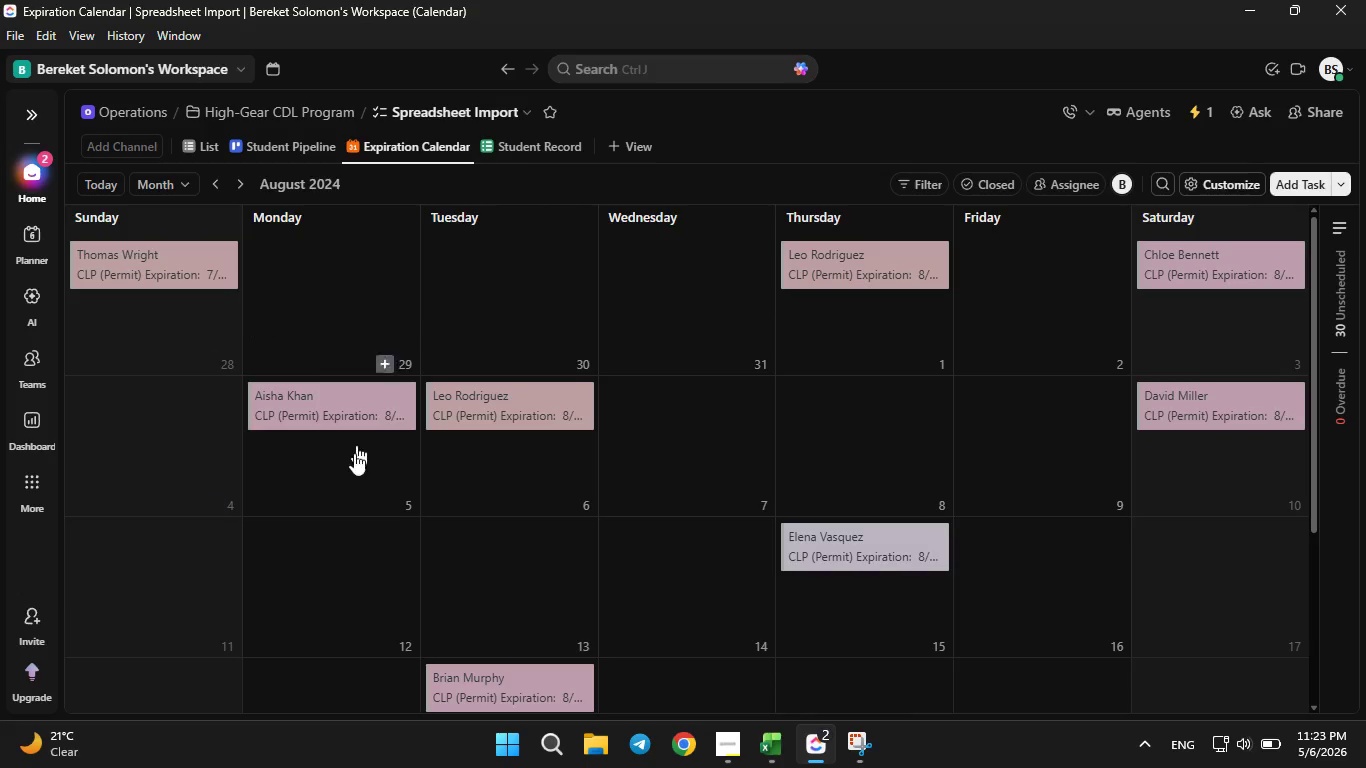 
wait(6.53)
 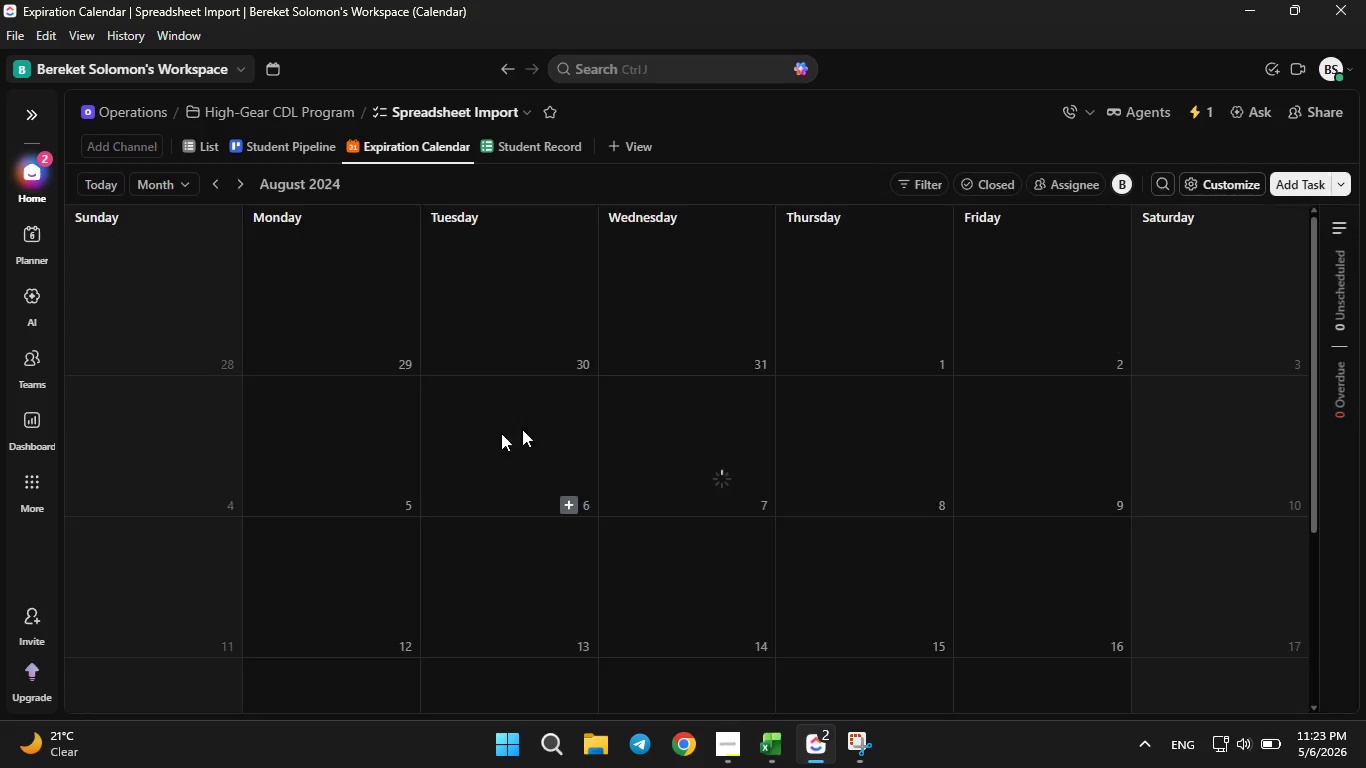 
left_click([250, 184])
 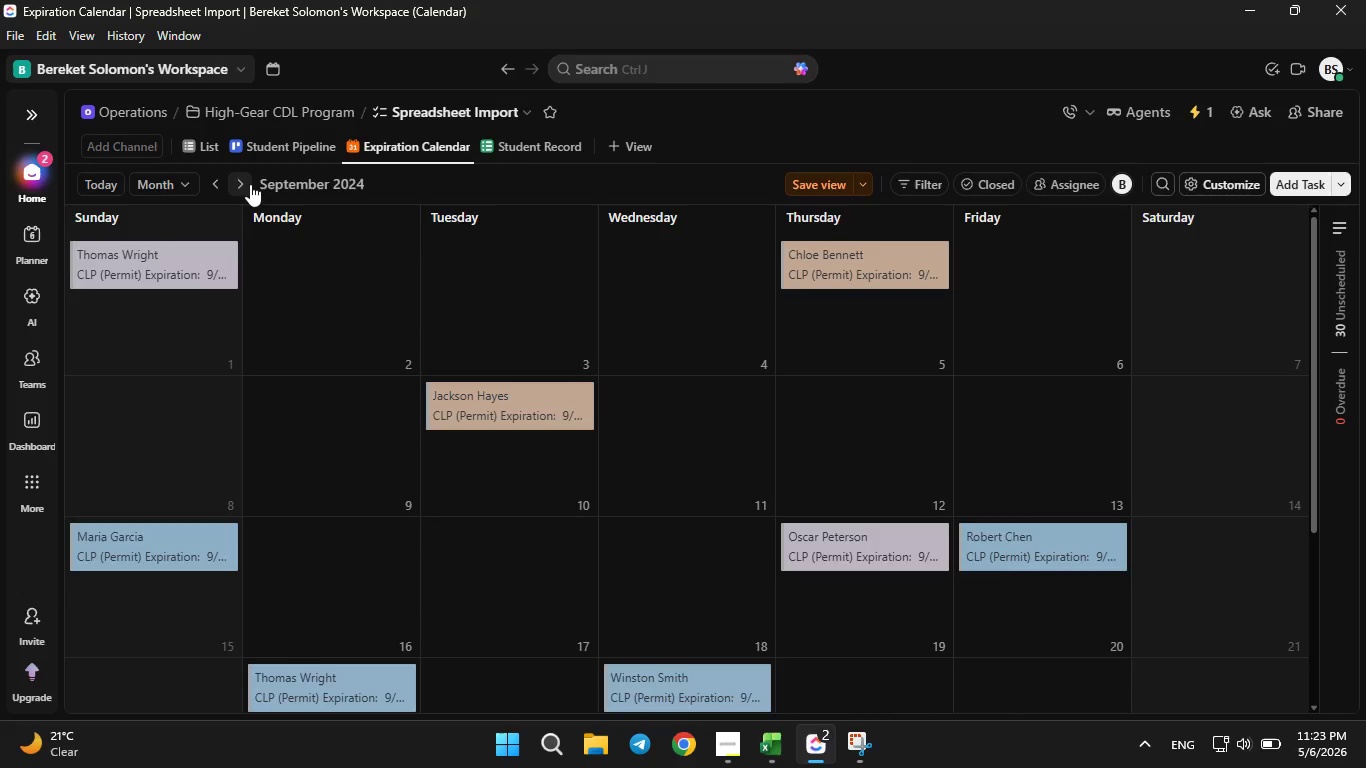 
left_click([250, 184])
 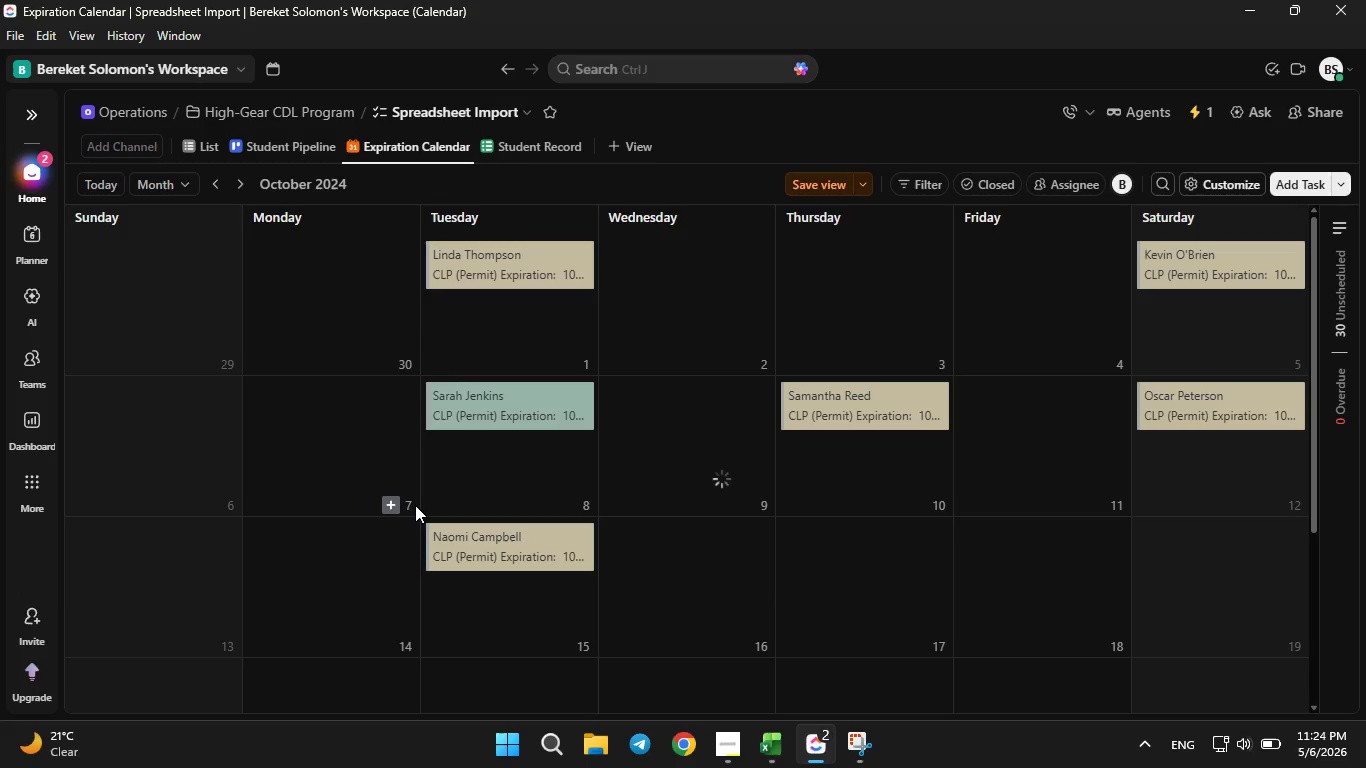 
scroll: coordinate [415, 505], scroll_direction: down, amount: 1.0
 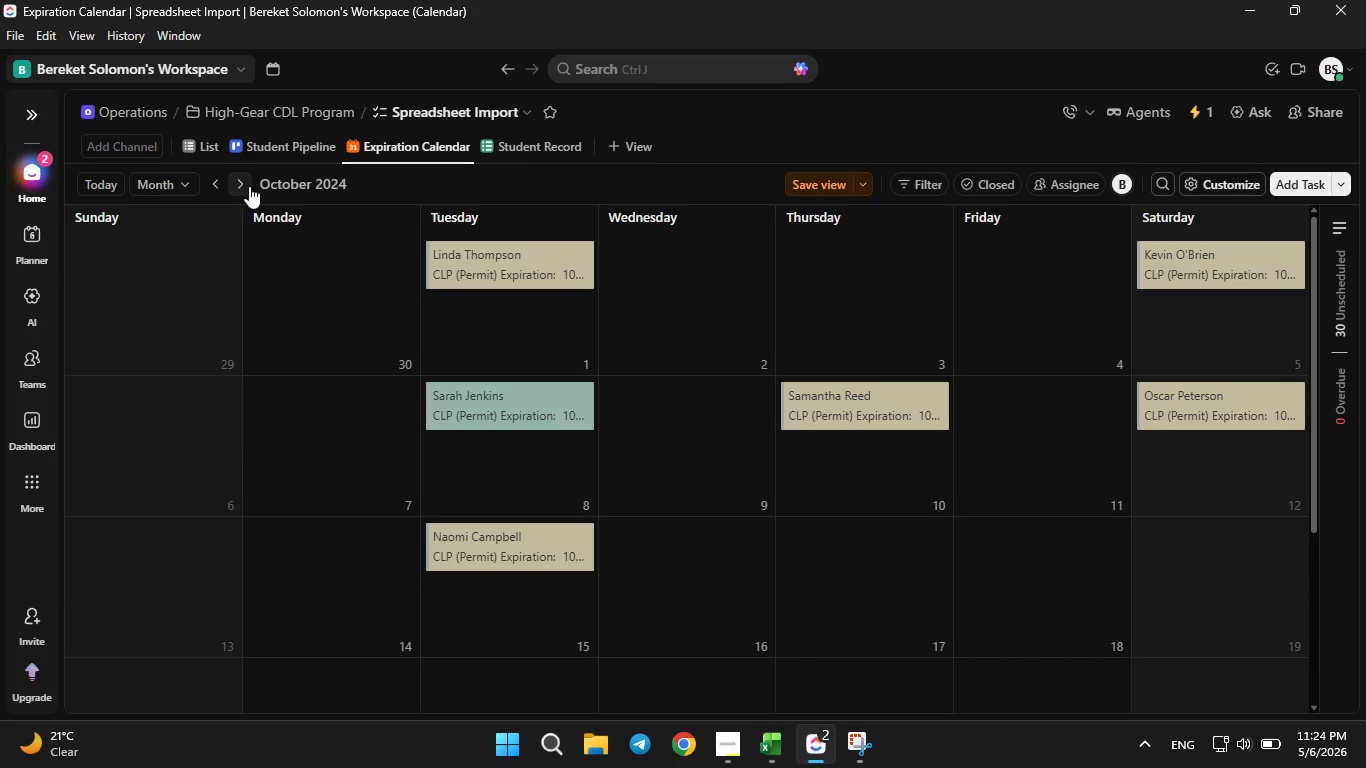 
left_click([249, 186])
 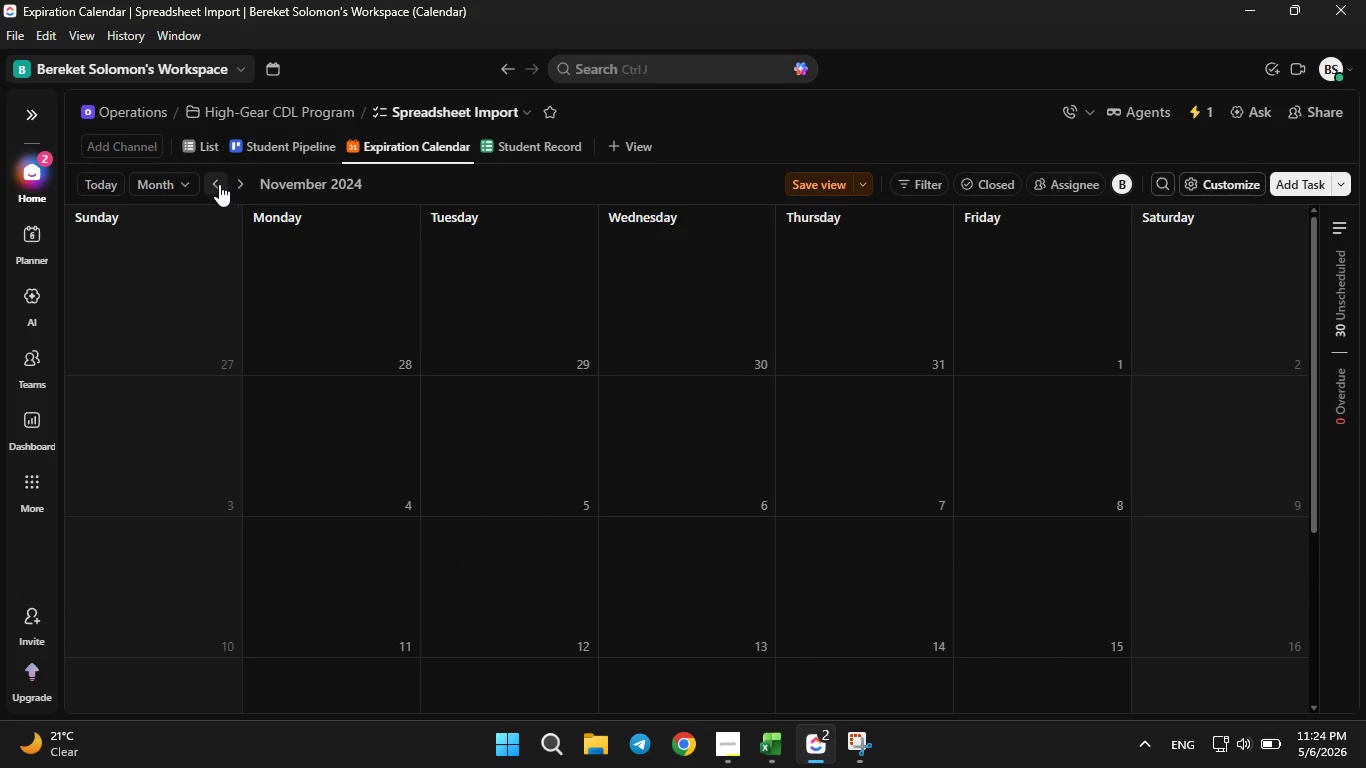 
left_click([219, 184])
 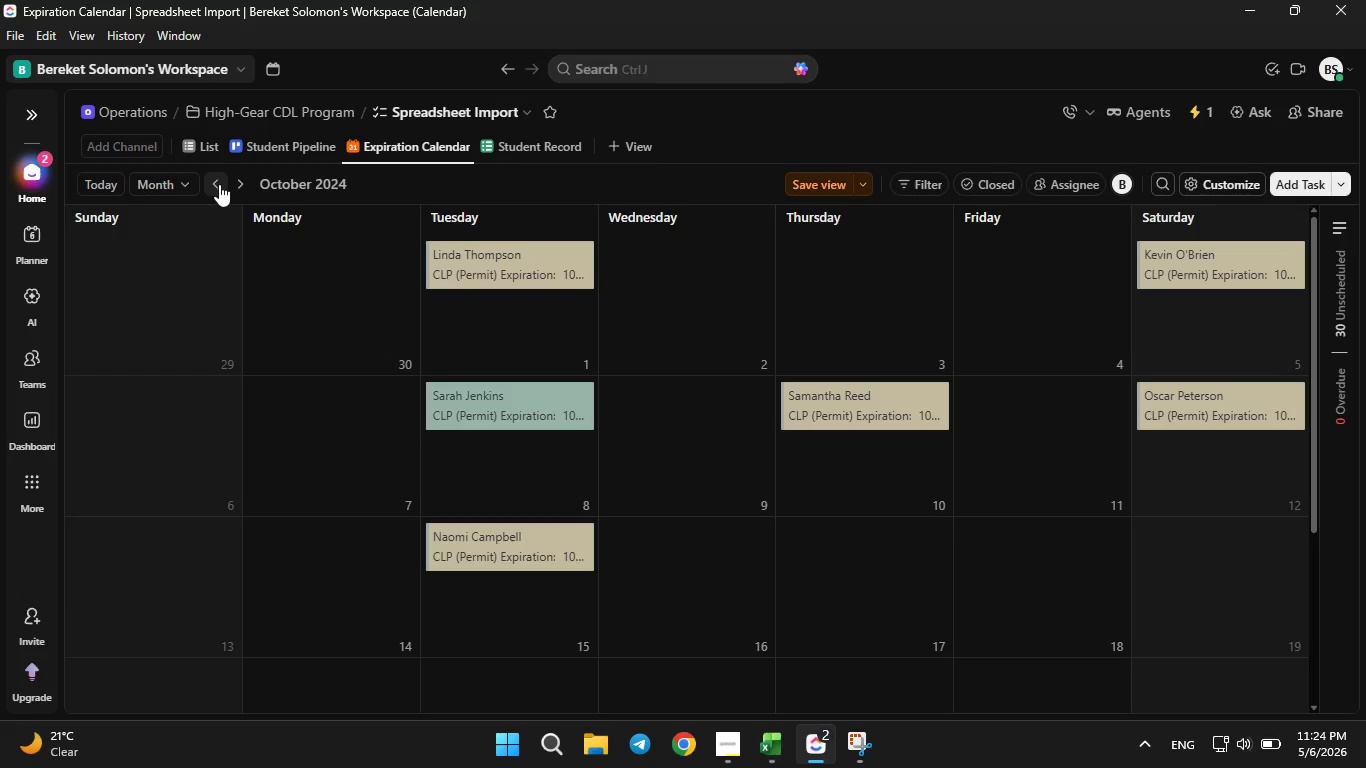 
left_click([219, 184])
 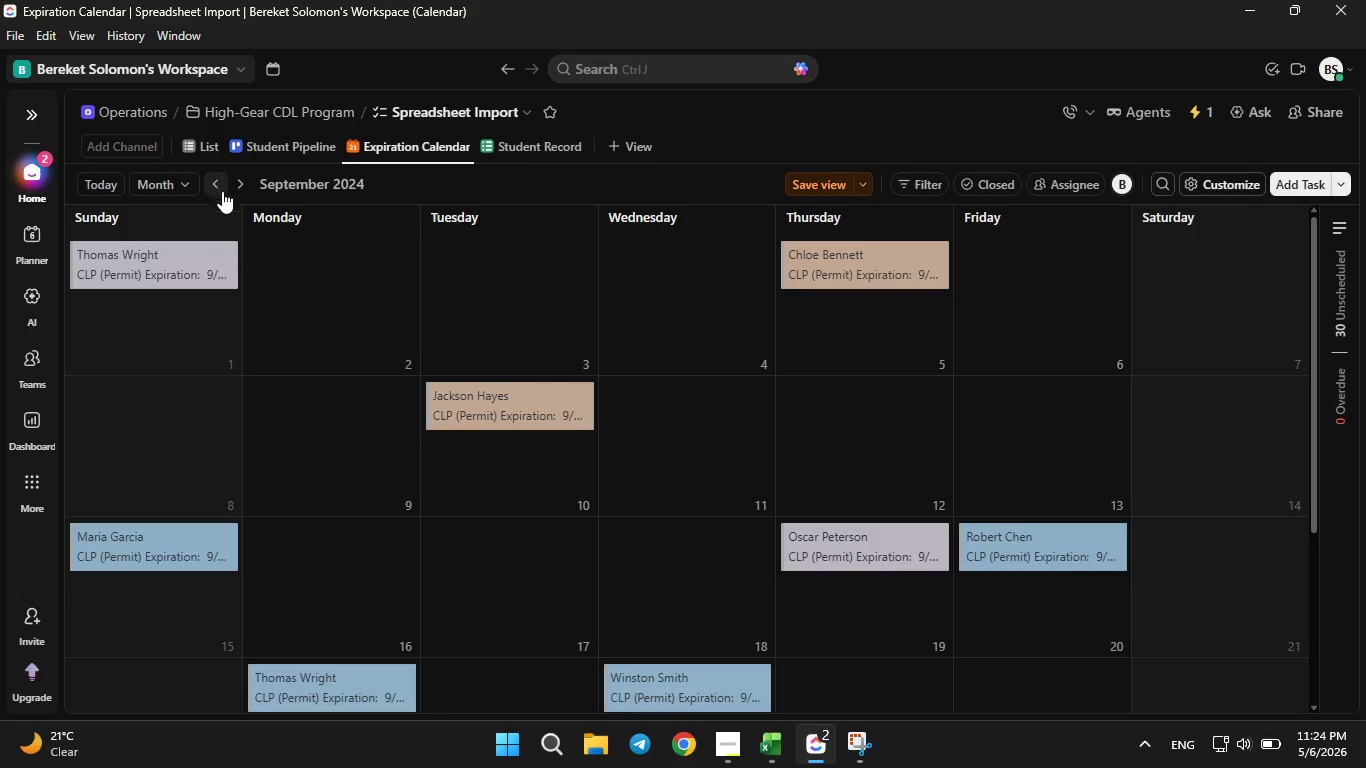 
scroll: coordinate [312, 364], scroll_direction: down, amount: 1.0
 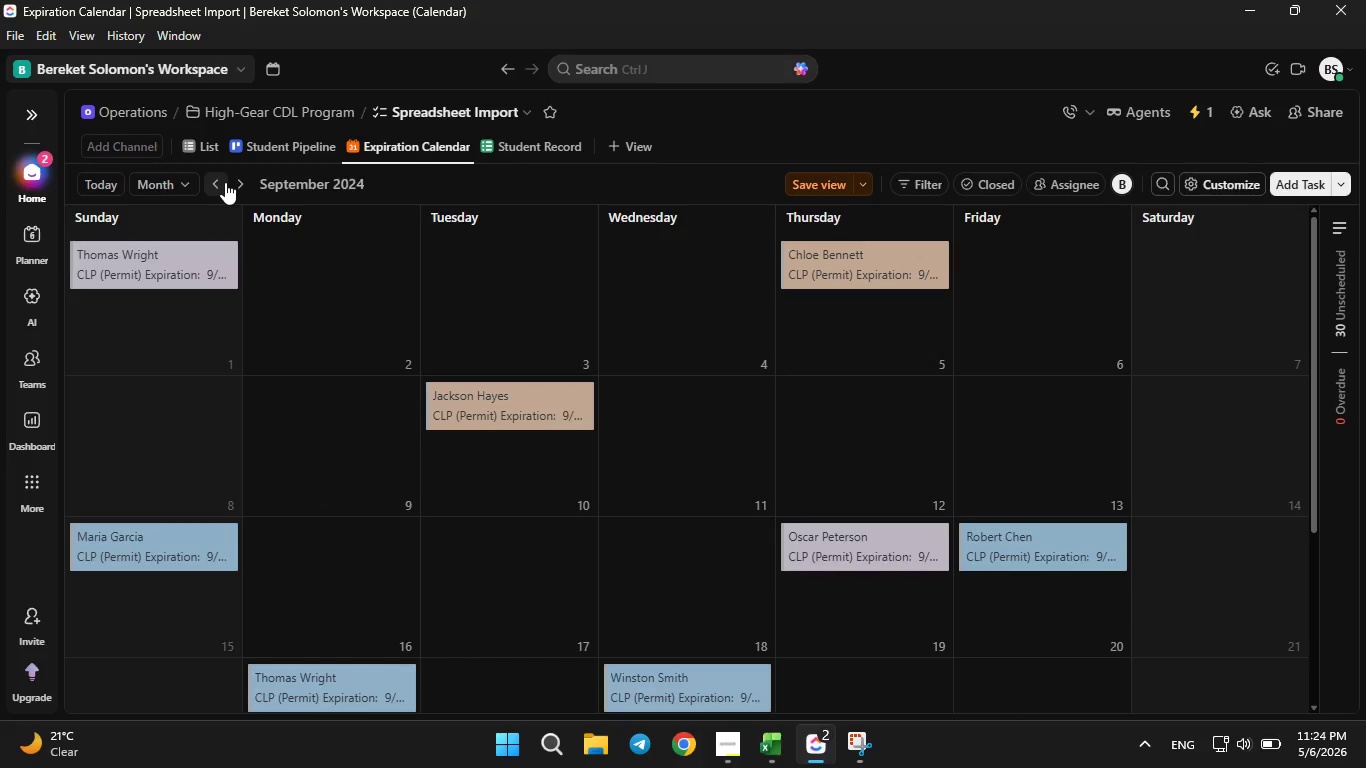 
left_click([225, 182])
 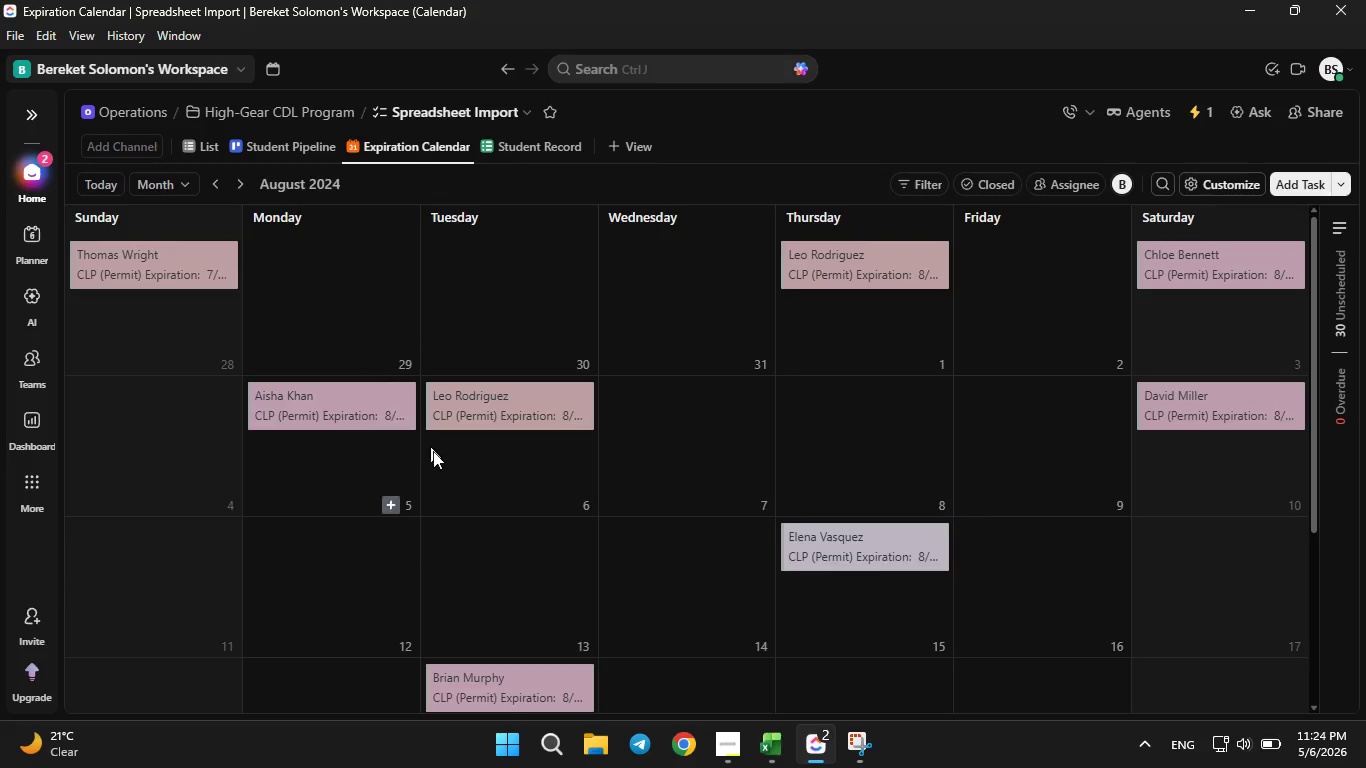 
scroll: coordinate [434, 457], scroll_direction: down, amount: 5.0
 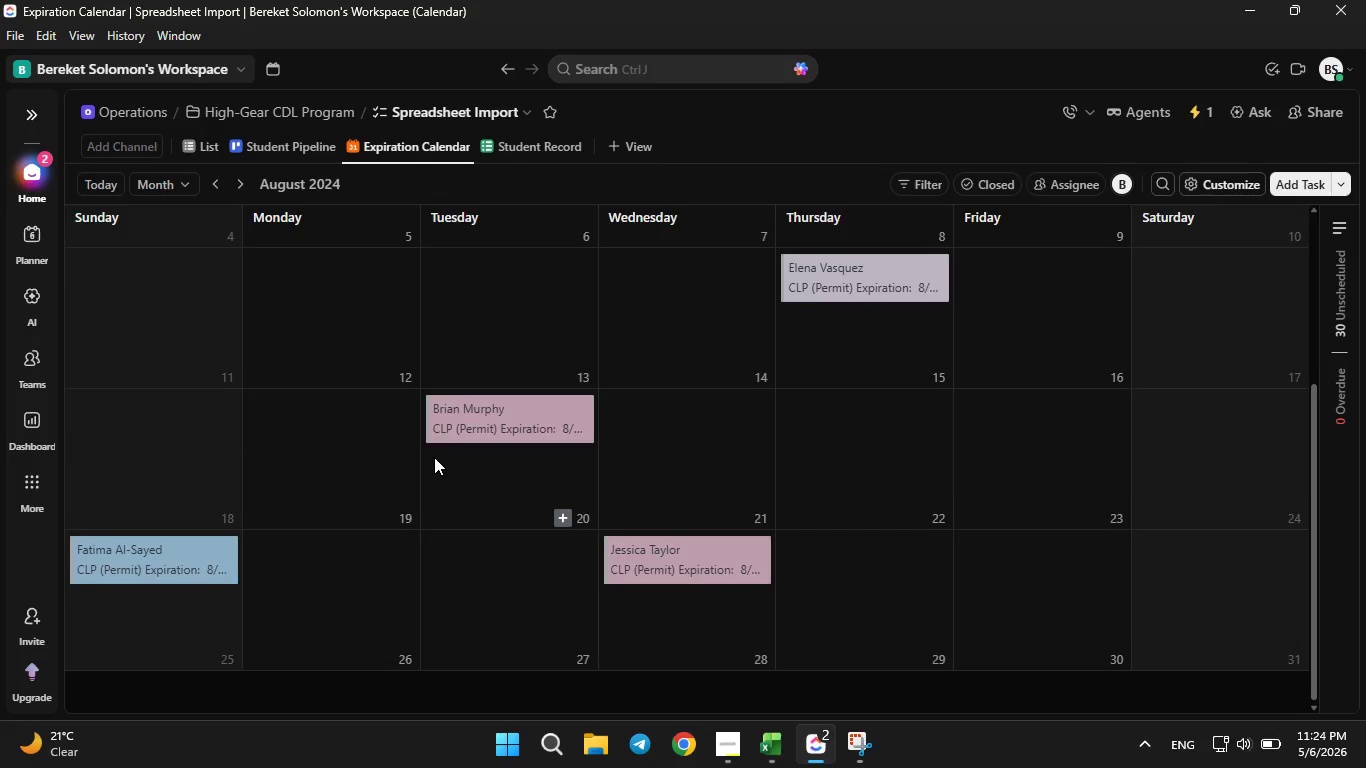 
scroll: coordinate [434, 457], scroll_direction: up, amount: 7.0
 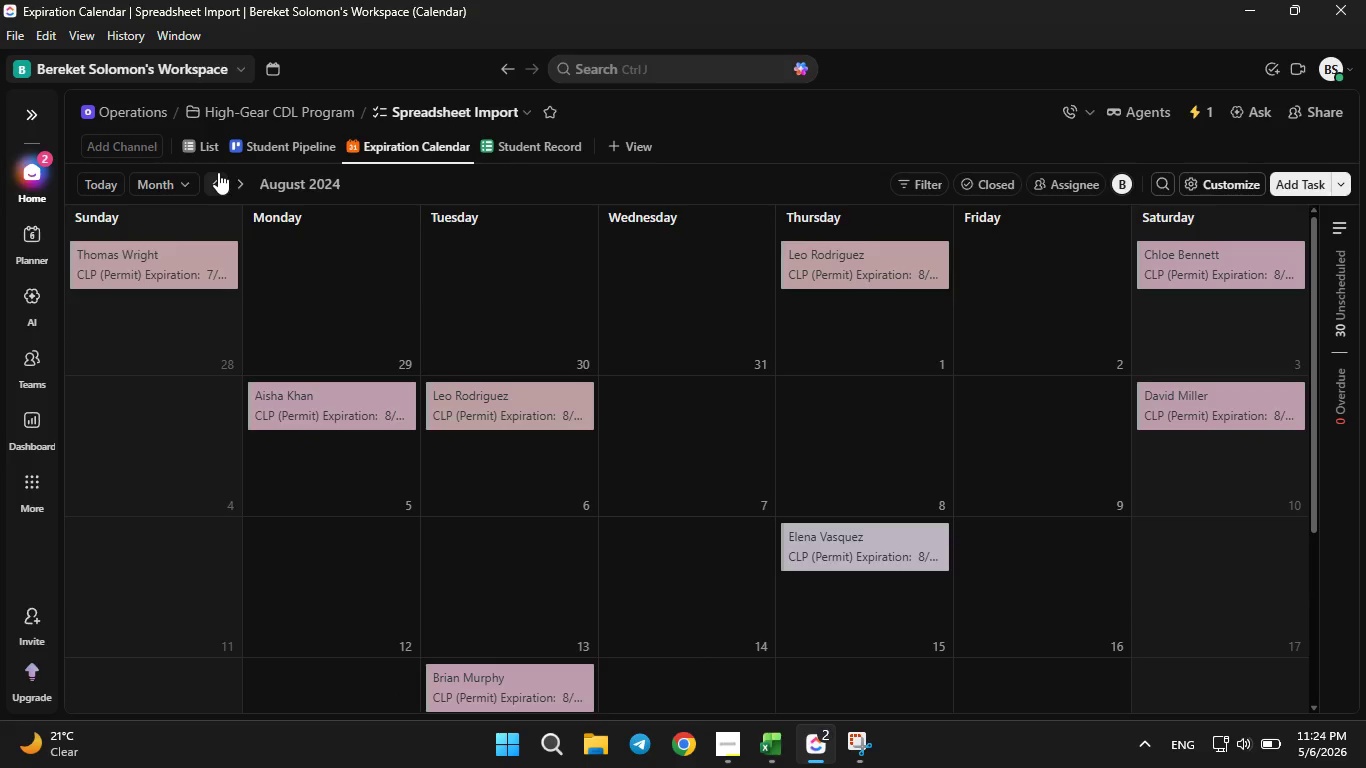 
left_click([218, 172])
 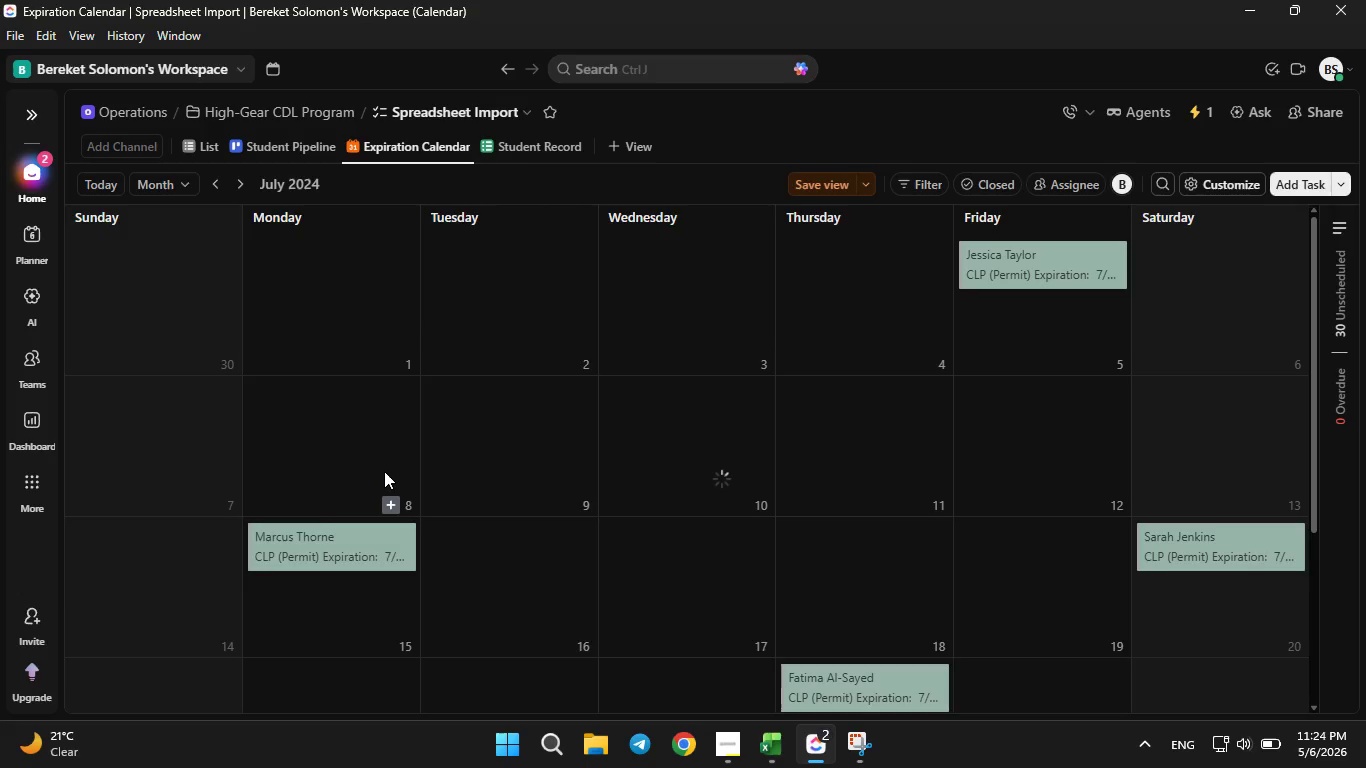 
left_click([384, 471])
 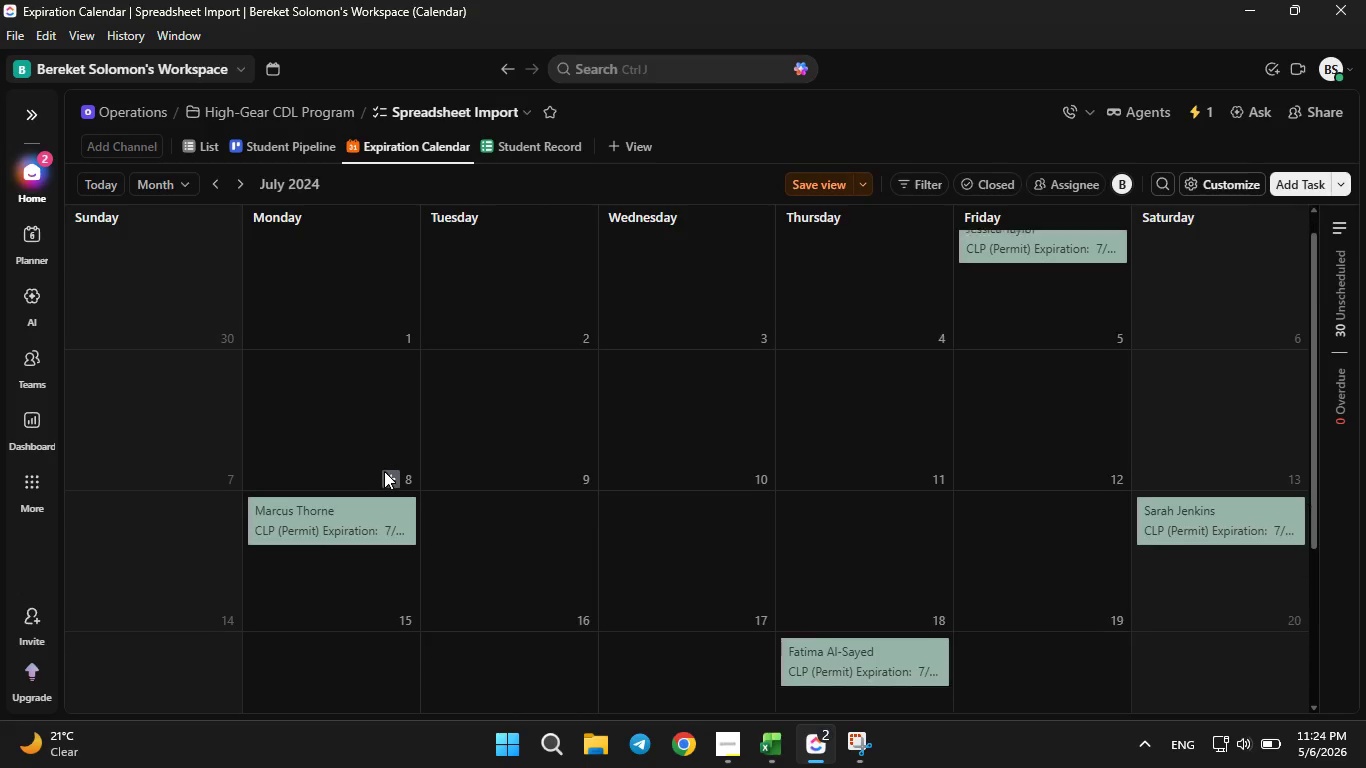 
scroll: coordinate [384, 471], scroll_direction: up, amount: 5.0
 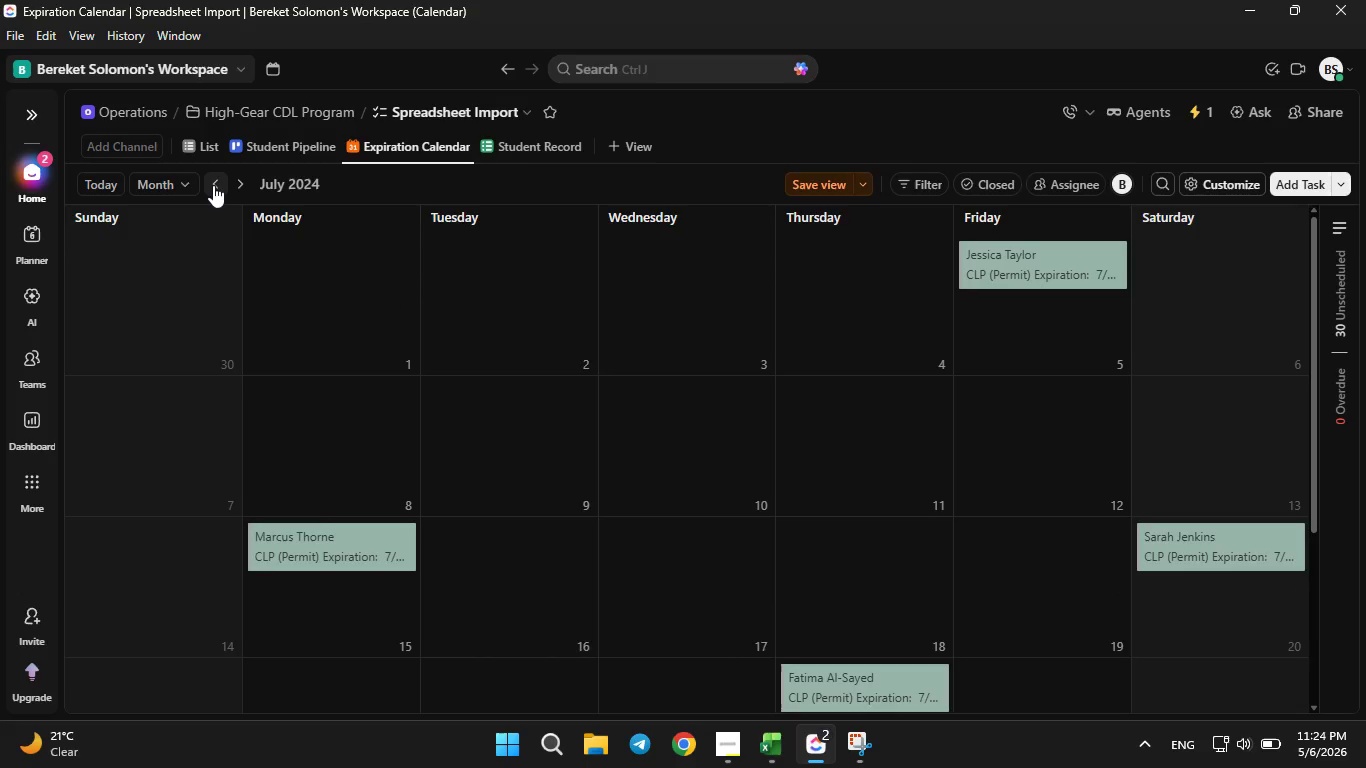 
left_click([213, 185])
 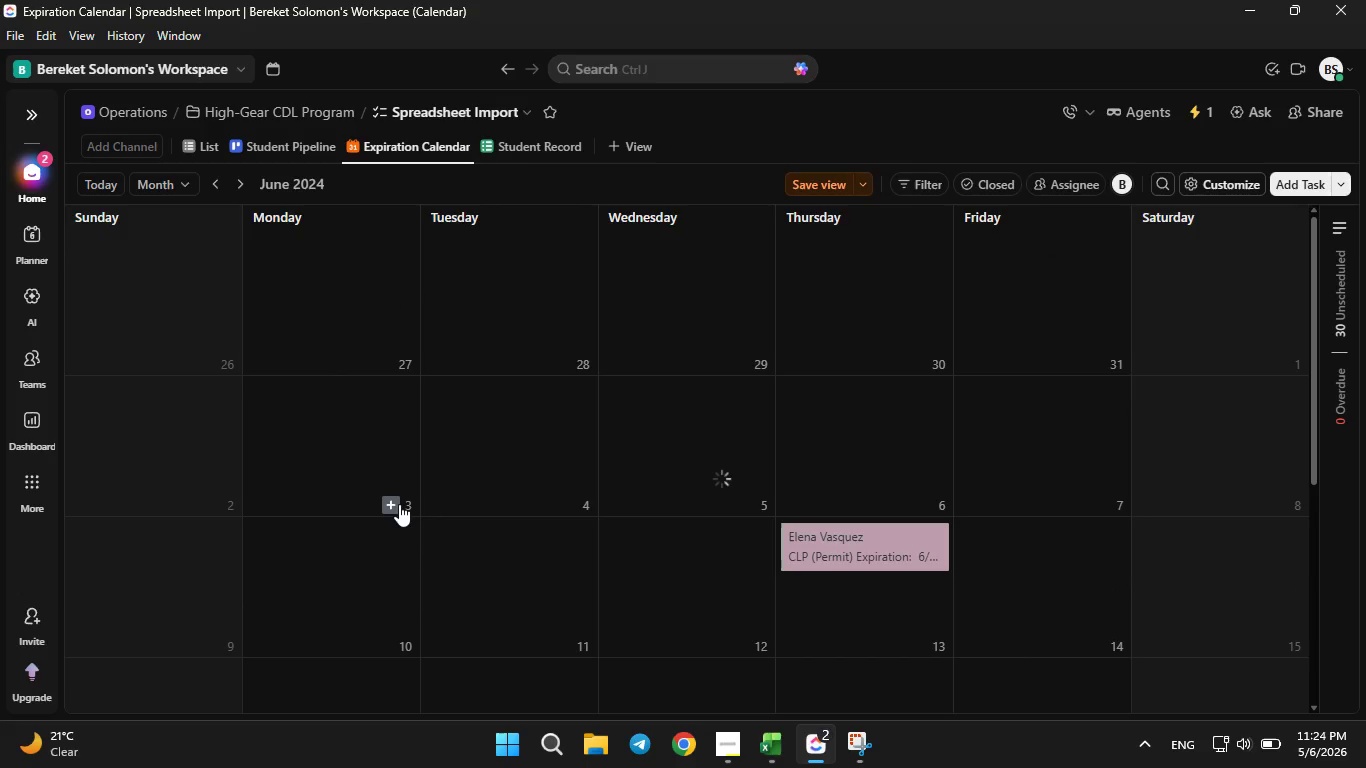 
scroll: coordinate [399, 504], scroll_direction: down, amount: 2.0
 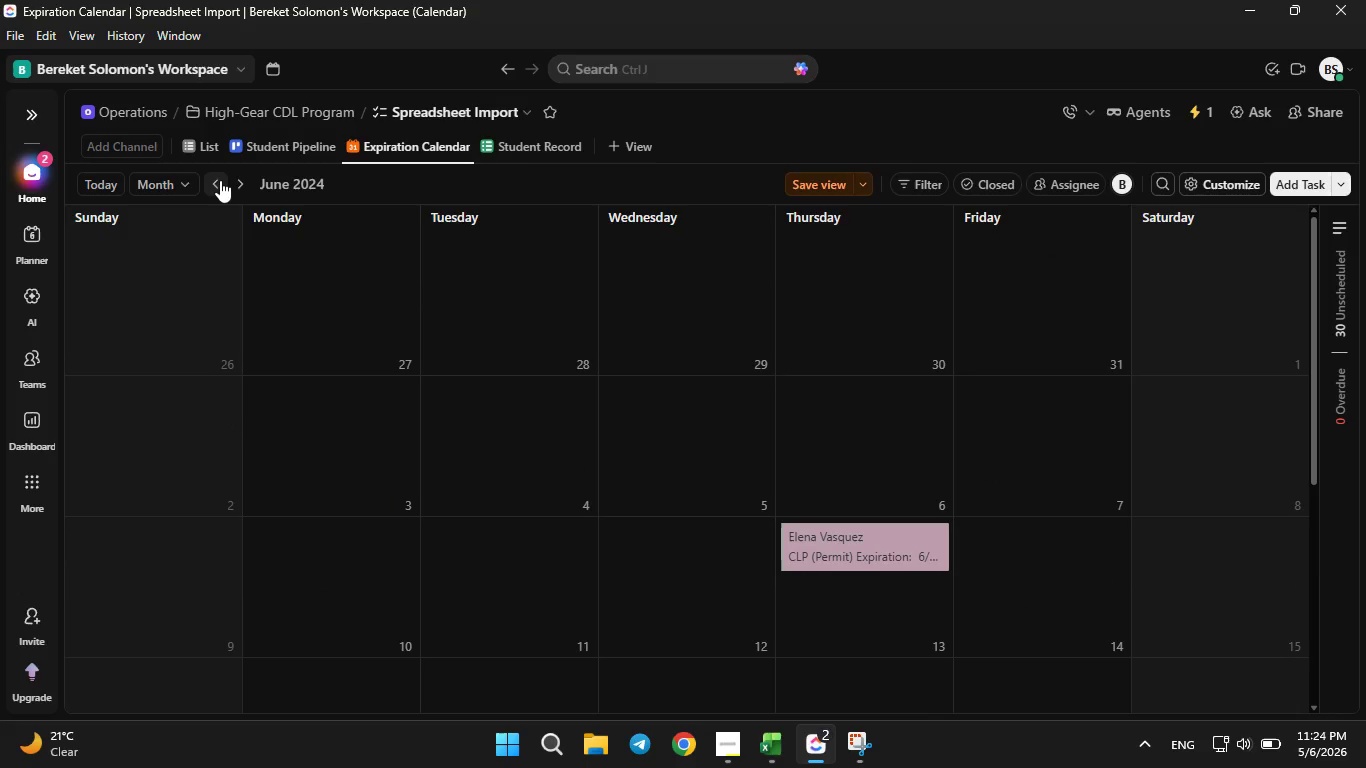 
left_click([220, 180])
 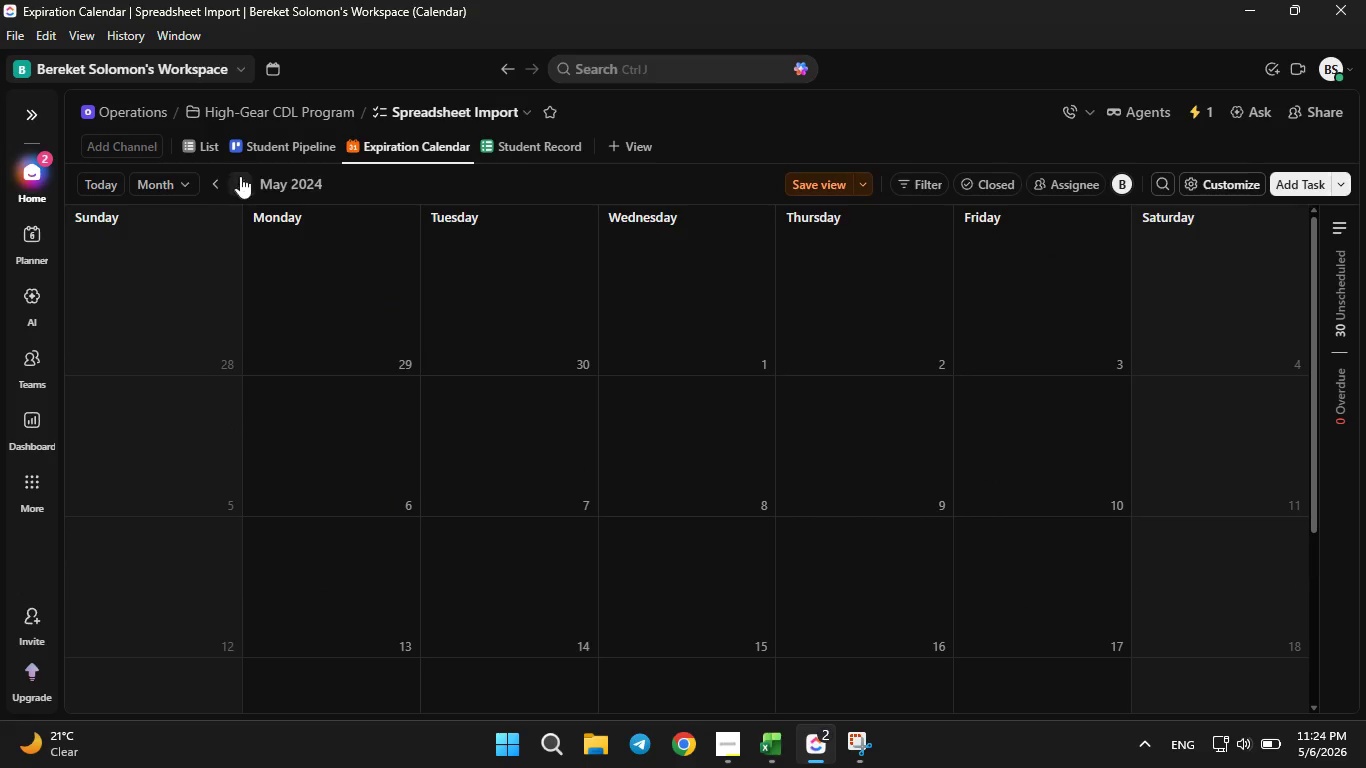 
left_click([241, 179])
 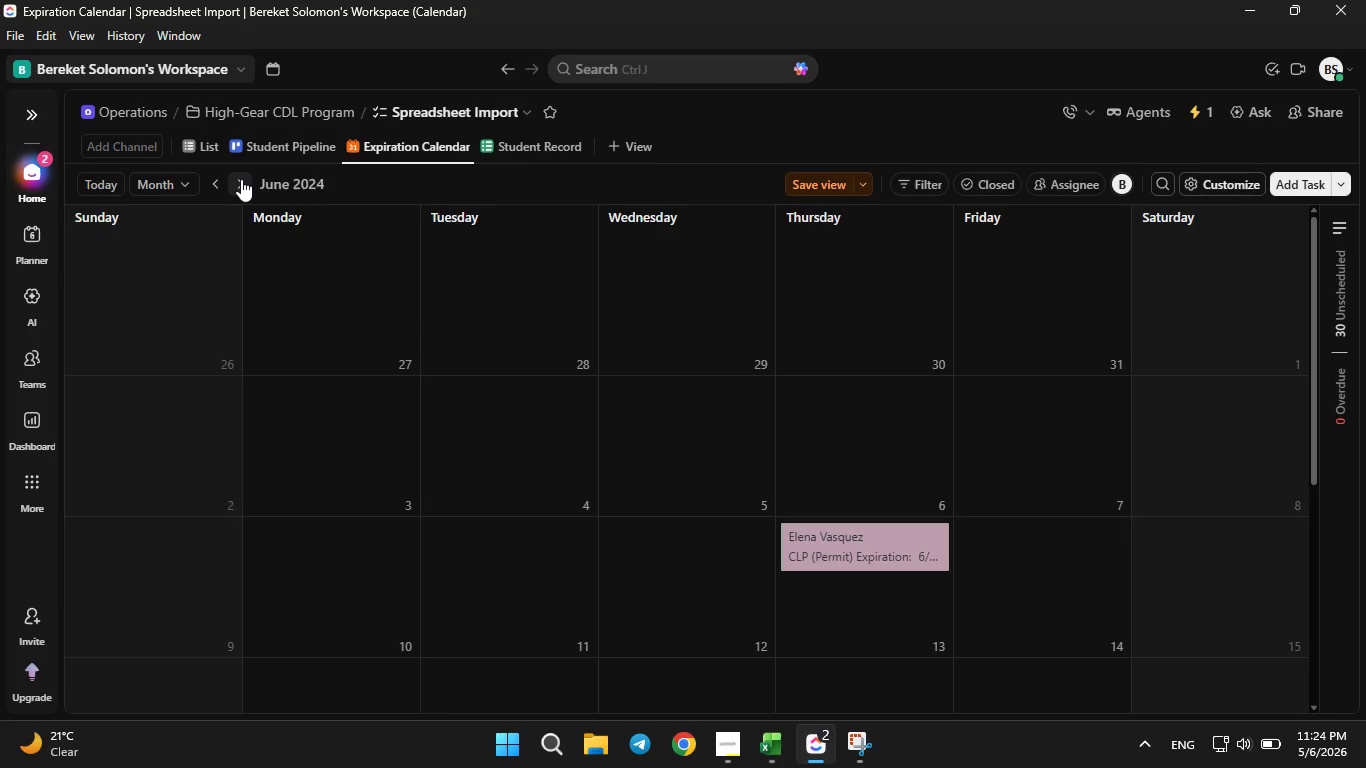 
left_click([241, 179])
 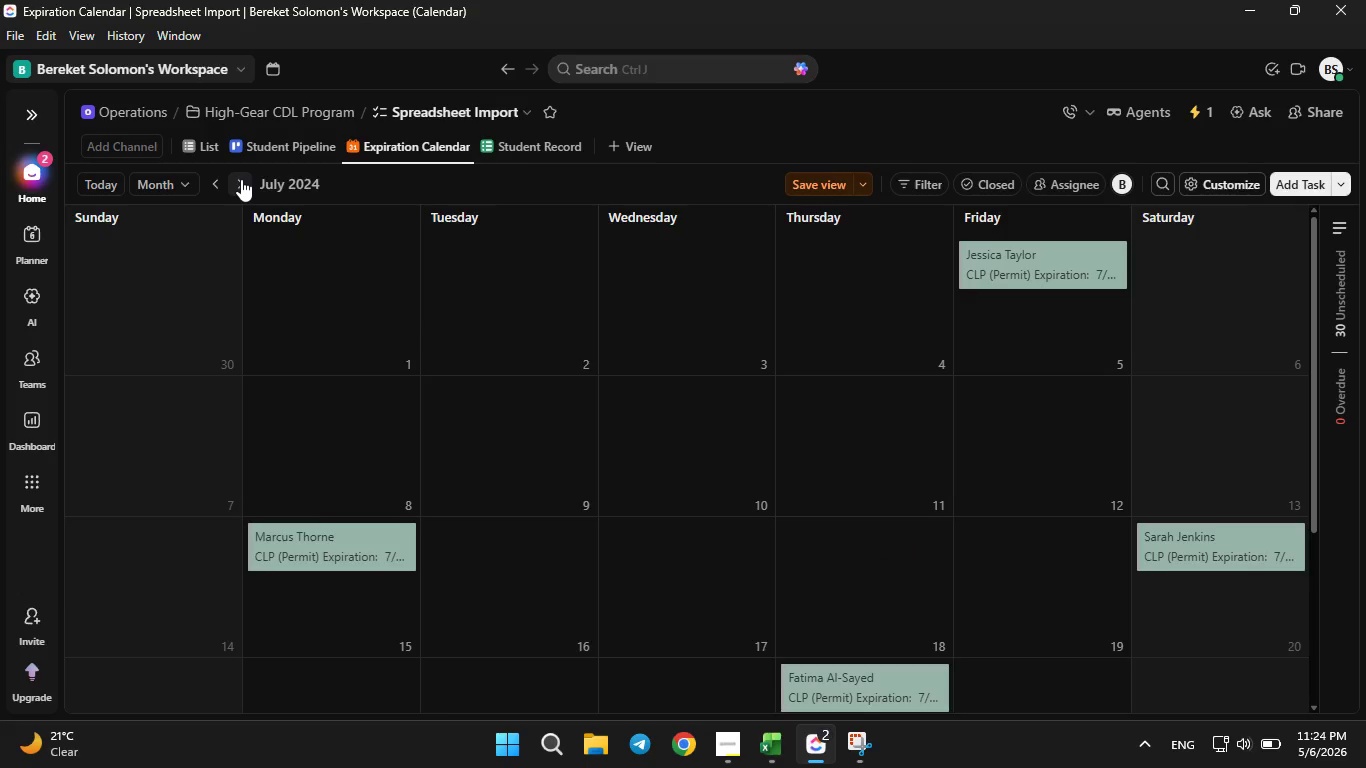 
left_click([241, 179])
 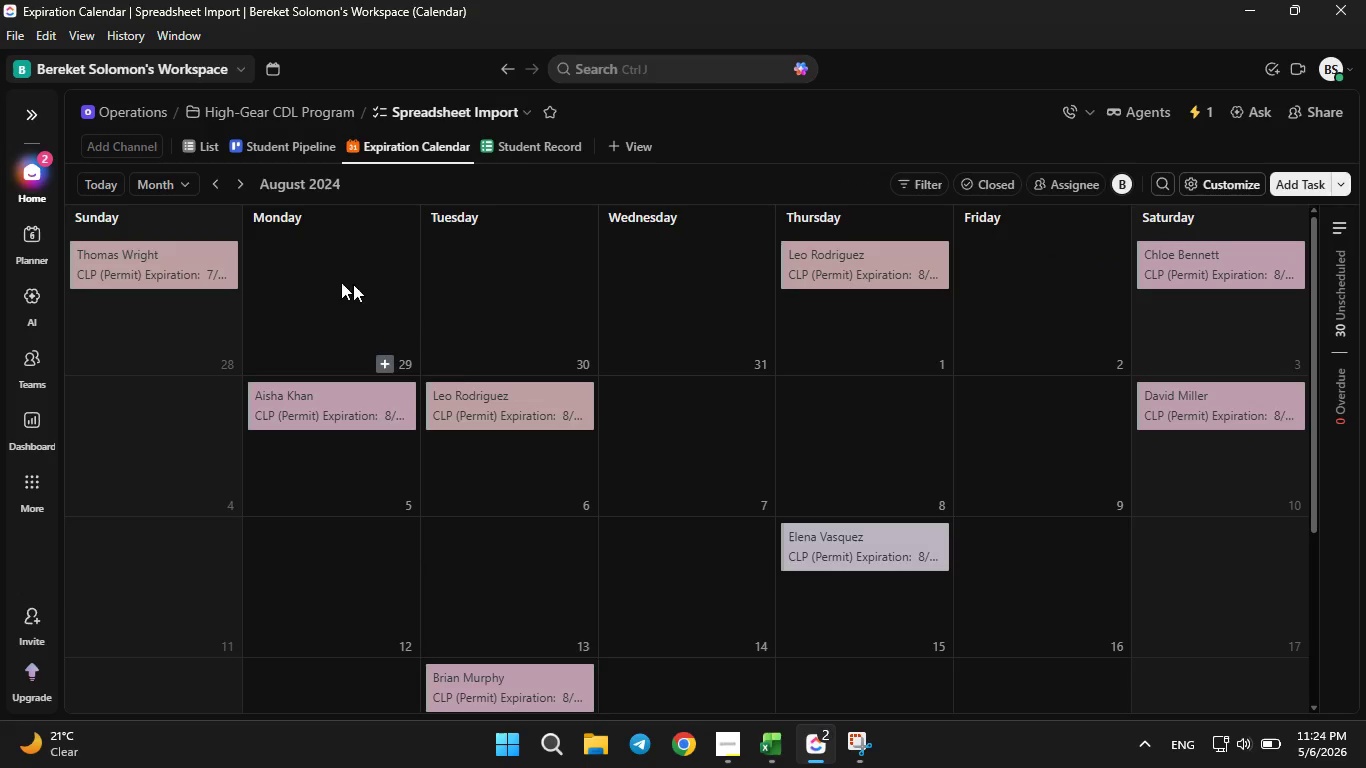 
scroll: coordinate [459, 381], scroll_direction: down, amount: 3.0
 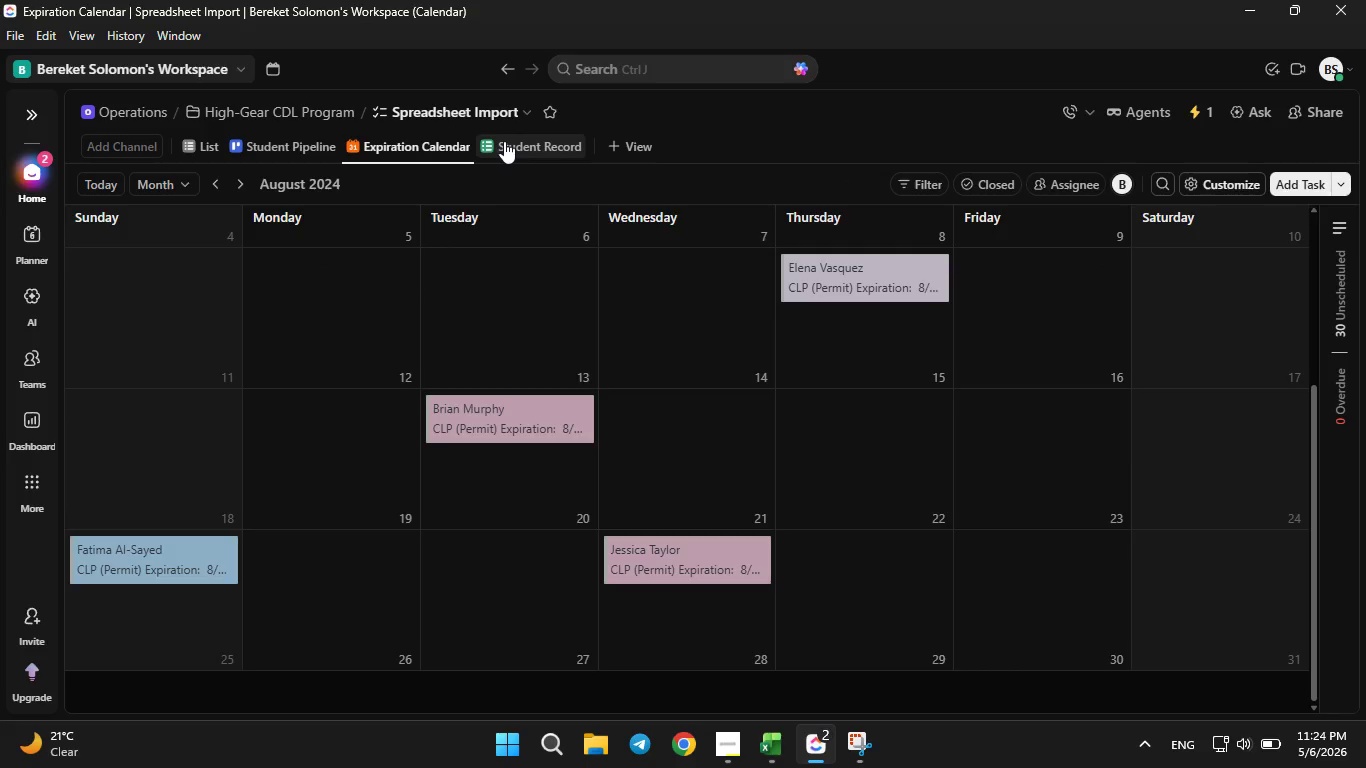 
left_click([504, 141])
 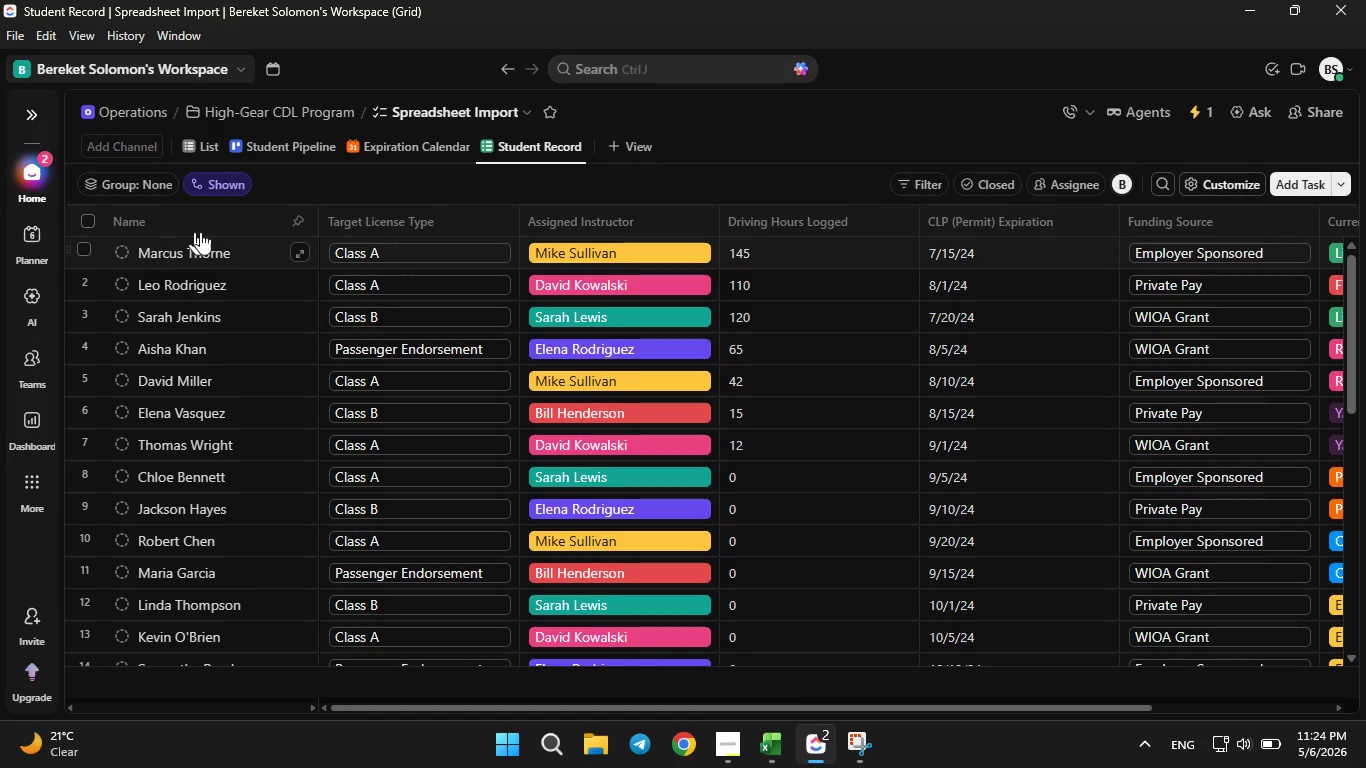 
scroll: coordinate [559, 296], scroll_direction: down, amount: 1.0
 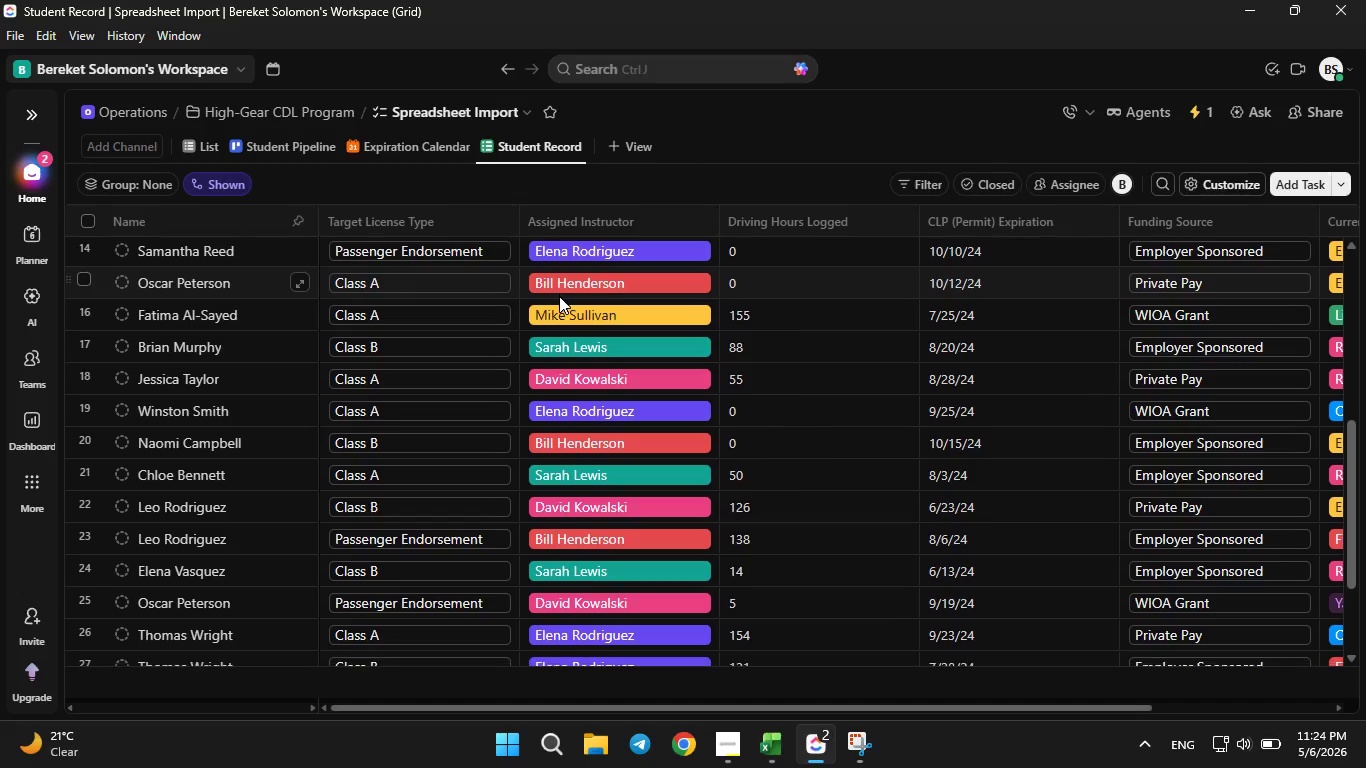 
scroll: coordinate [559, 296], scroll_direction: up, amount: 1.0
 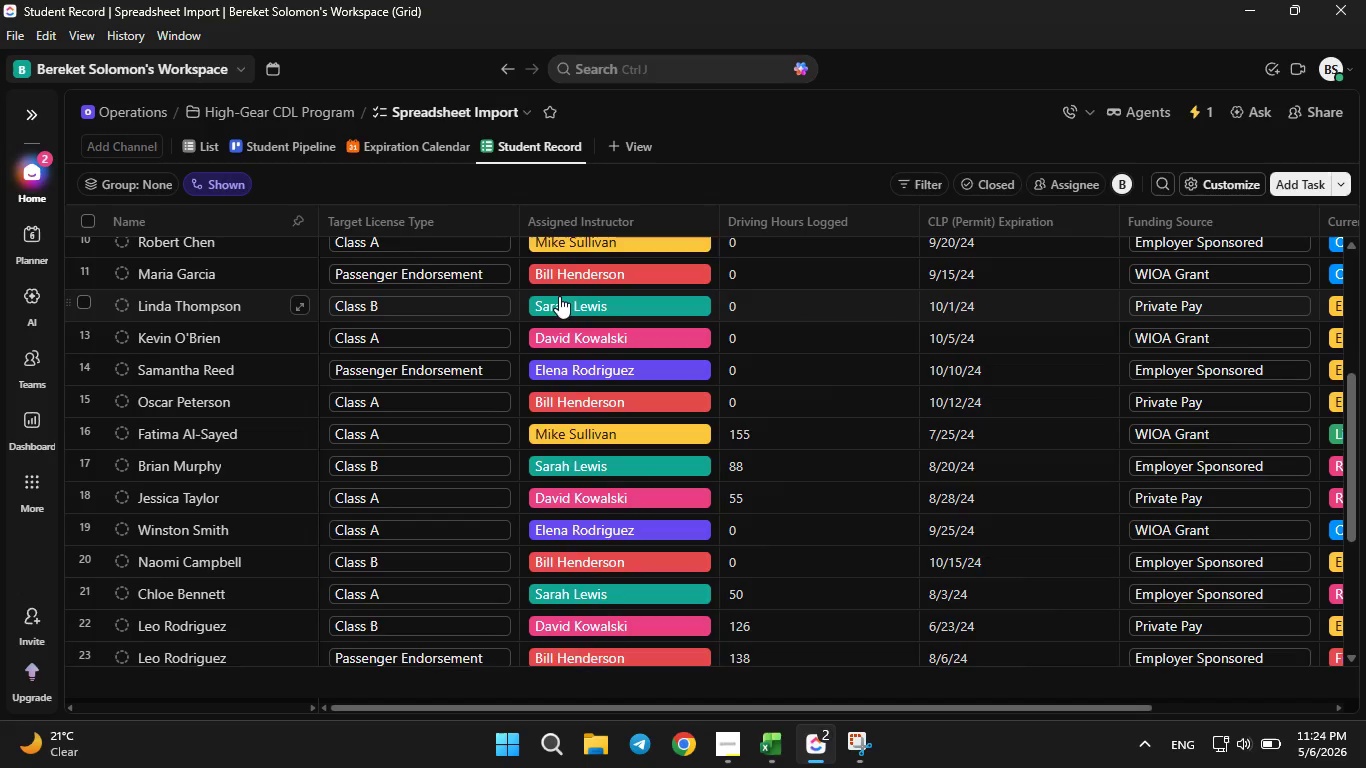 
scroll: coordinate [559, 296], scroll_direction: down, amount: 4.0
 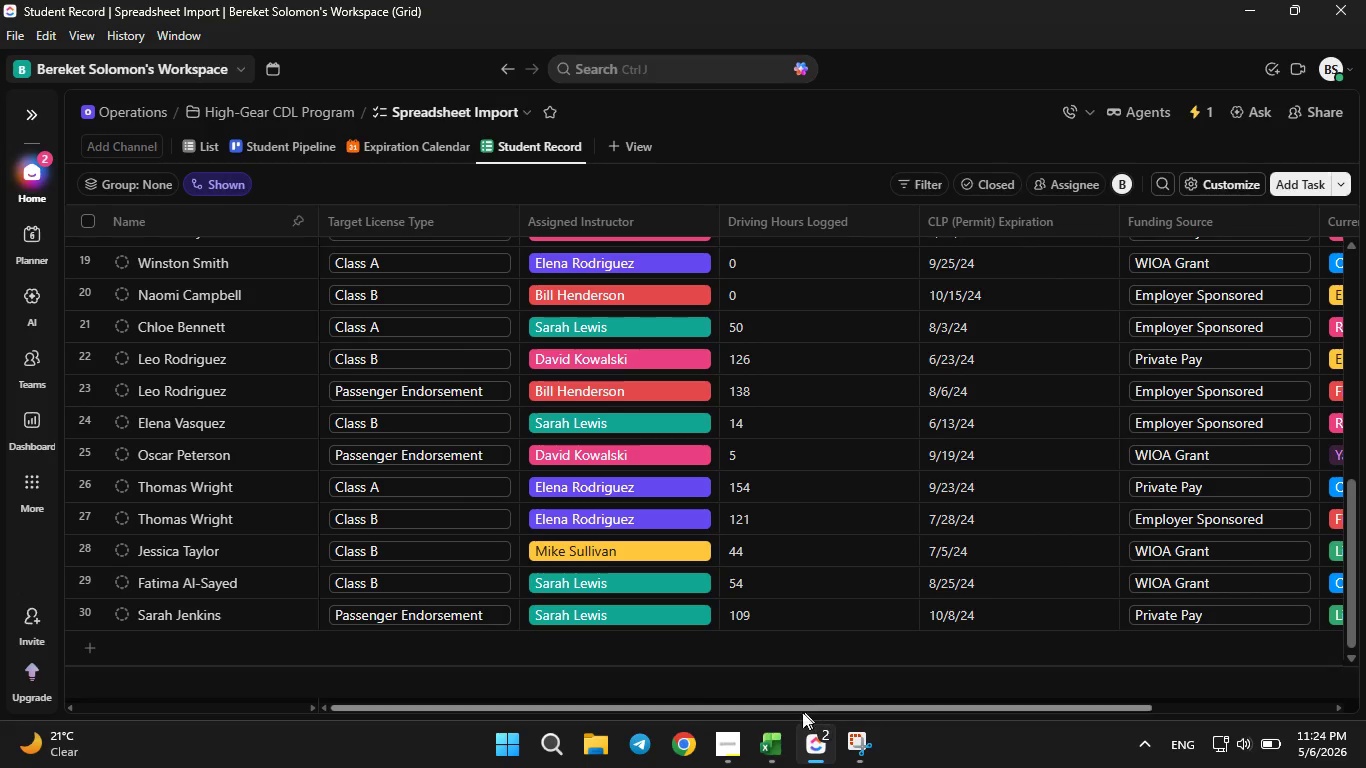 
left_click([731, 747])